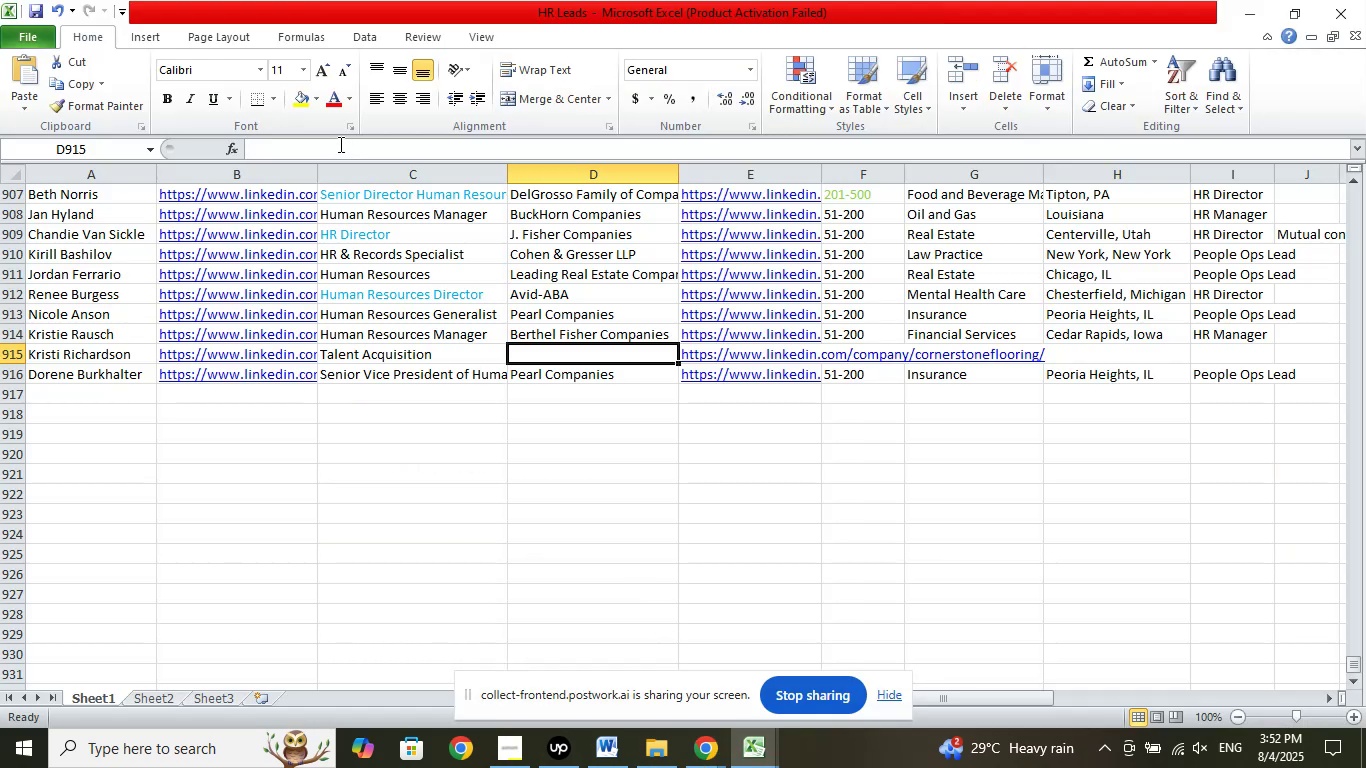 
left_click([325, 145])
 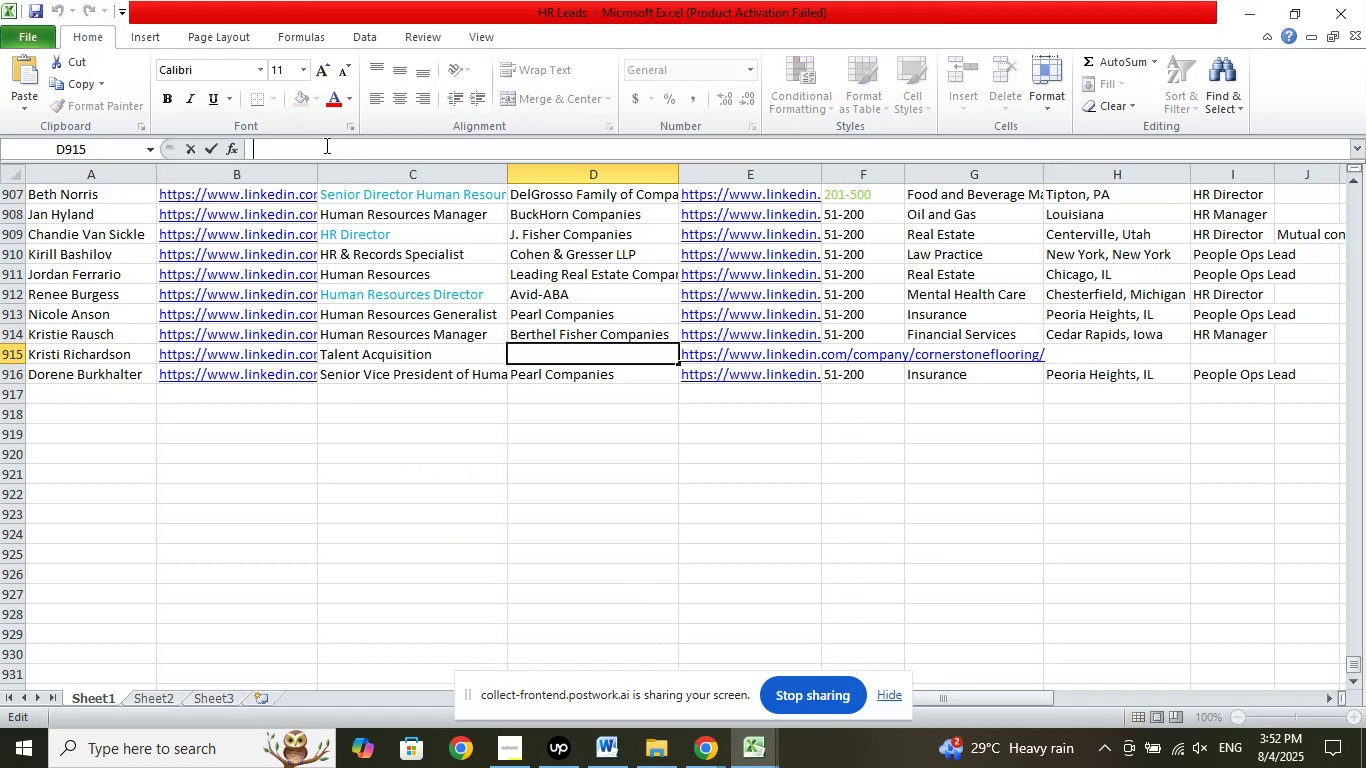 
right_click([325, 145])
 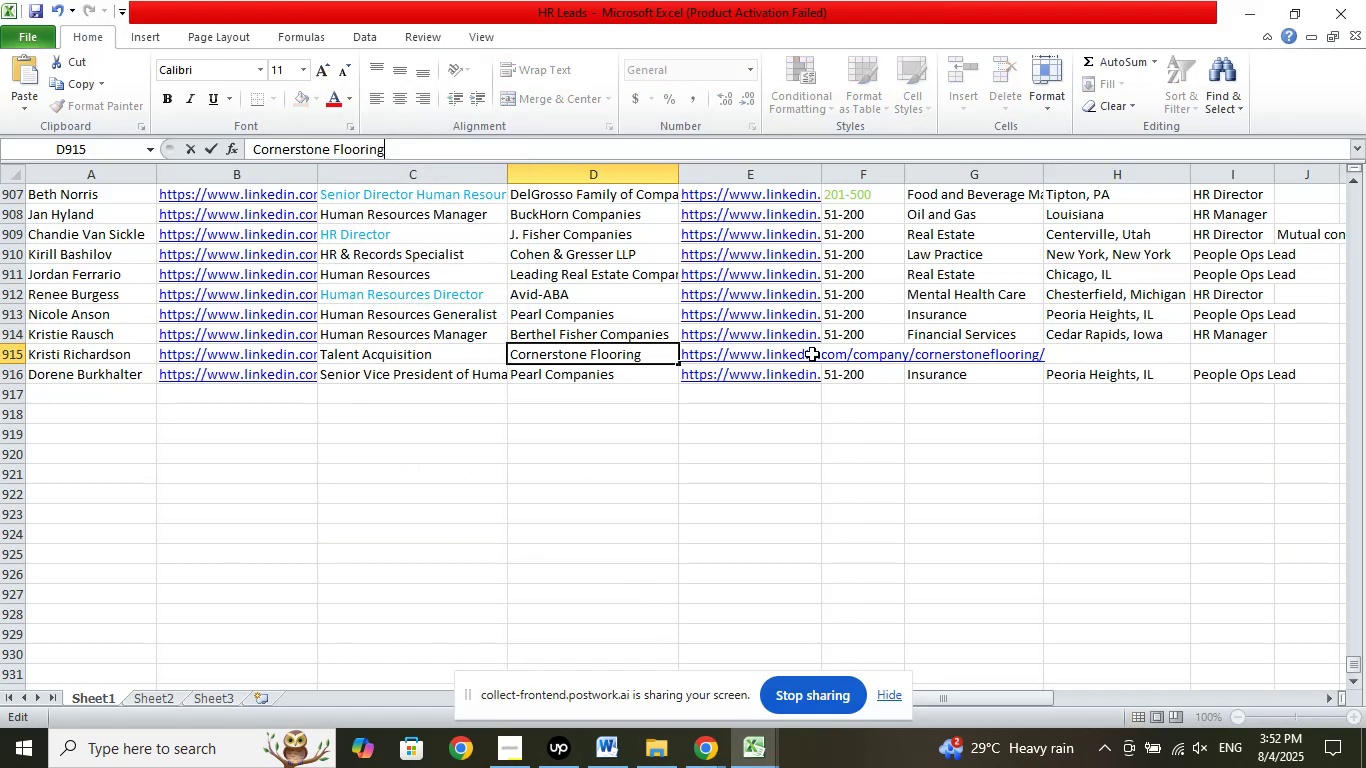 
left_click([873, 362])
 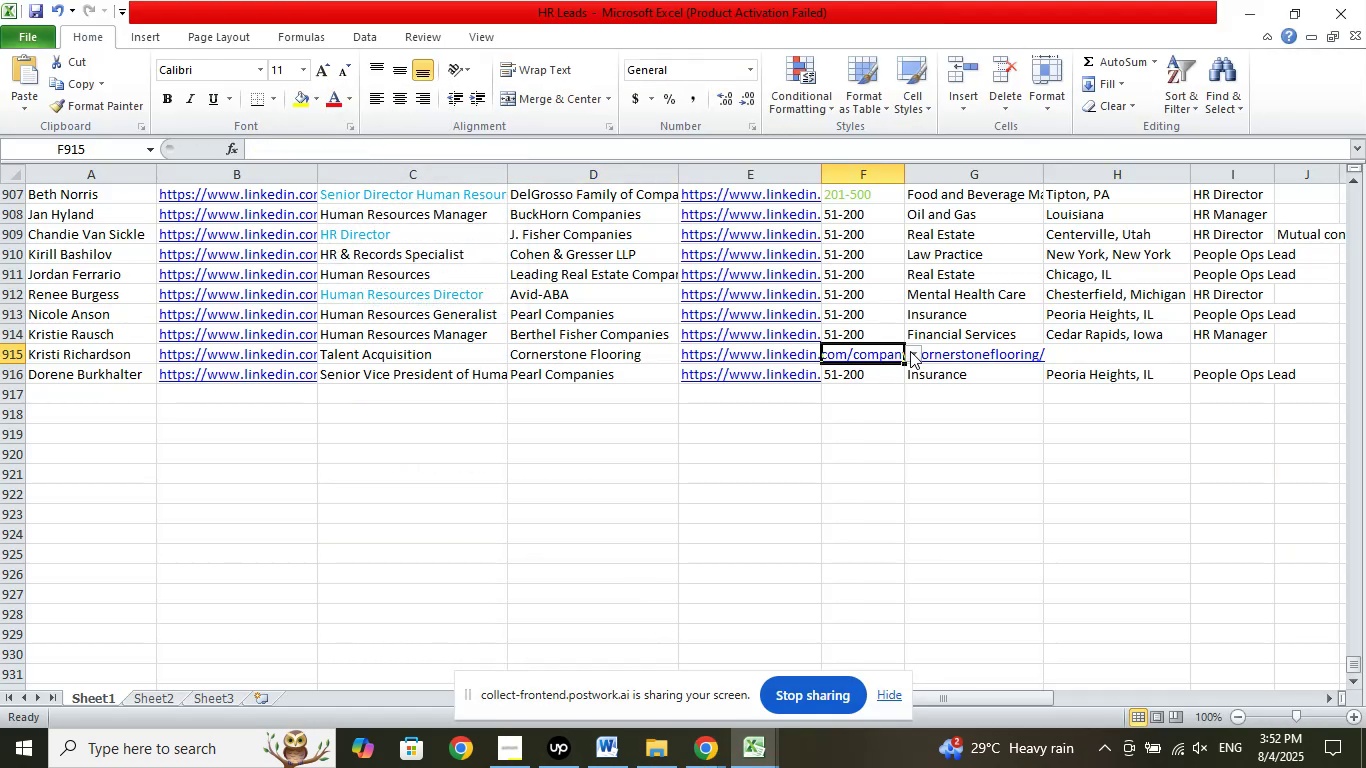 
left_click([910, 351])
 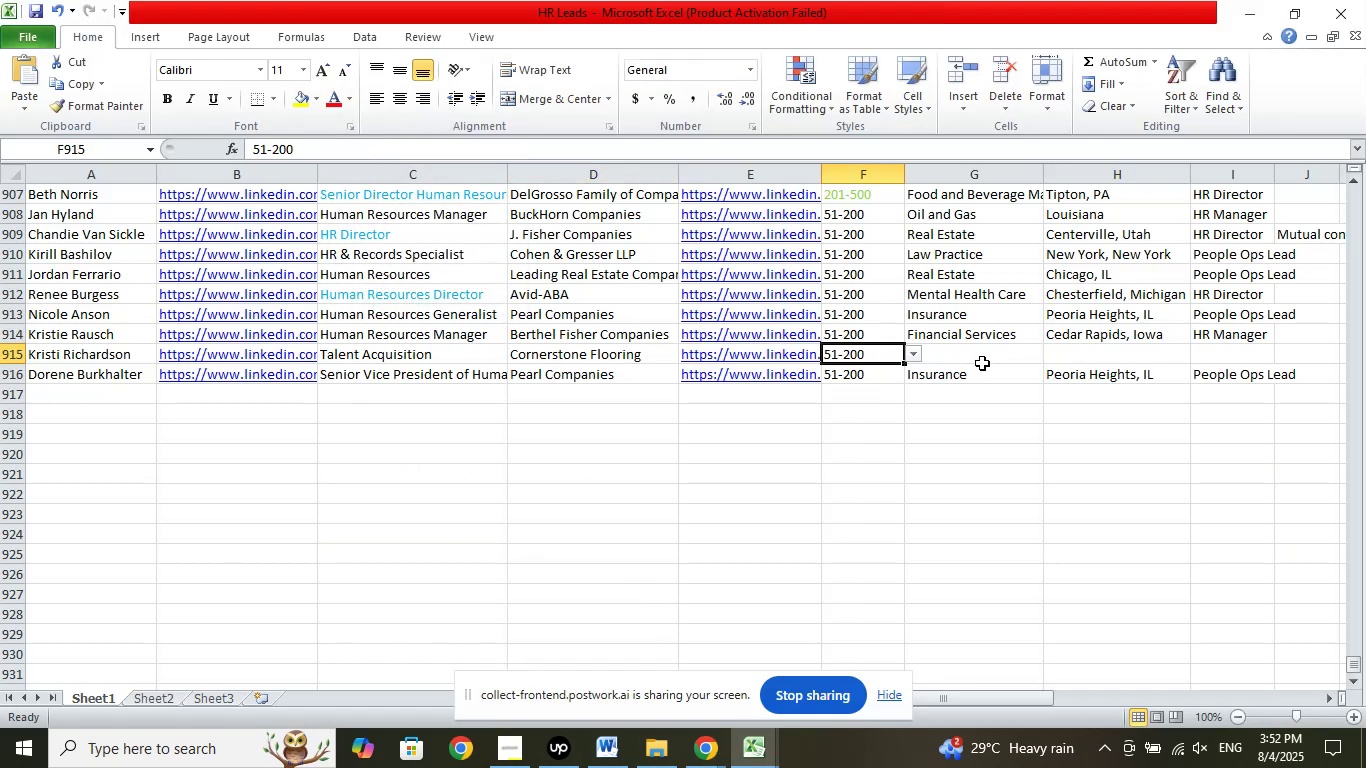 
double_click([982, 363])
 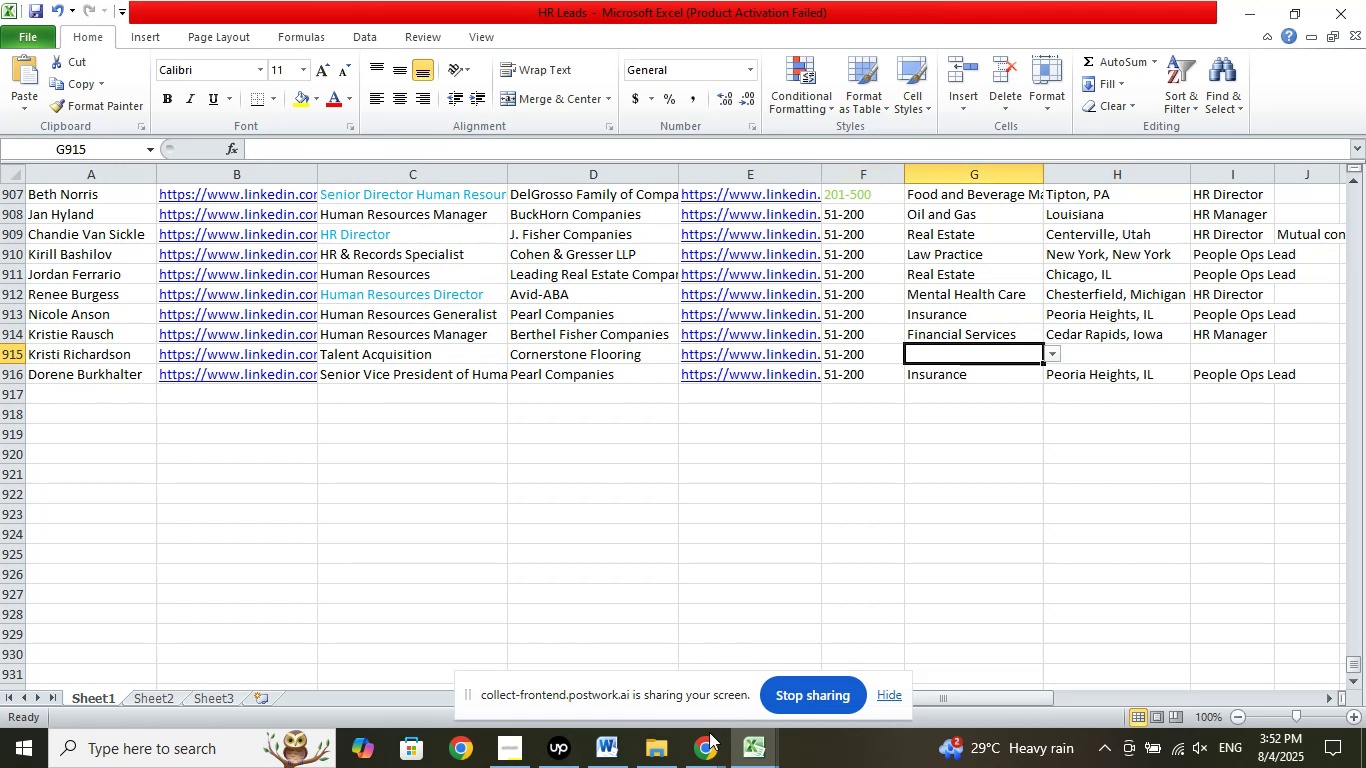 
left_click([698, 743])
 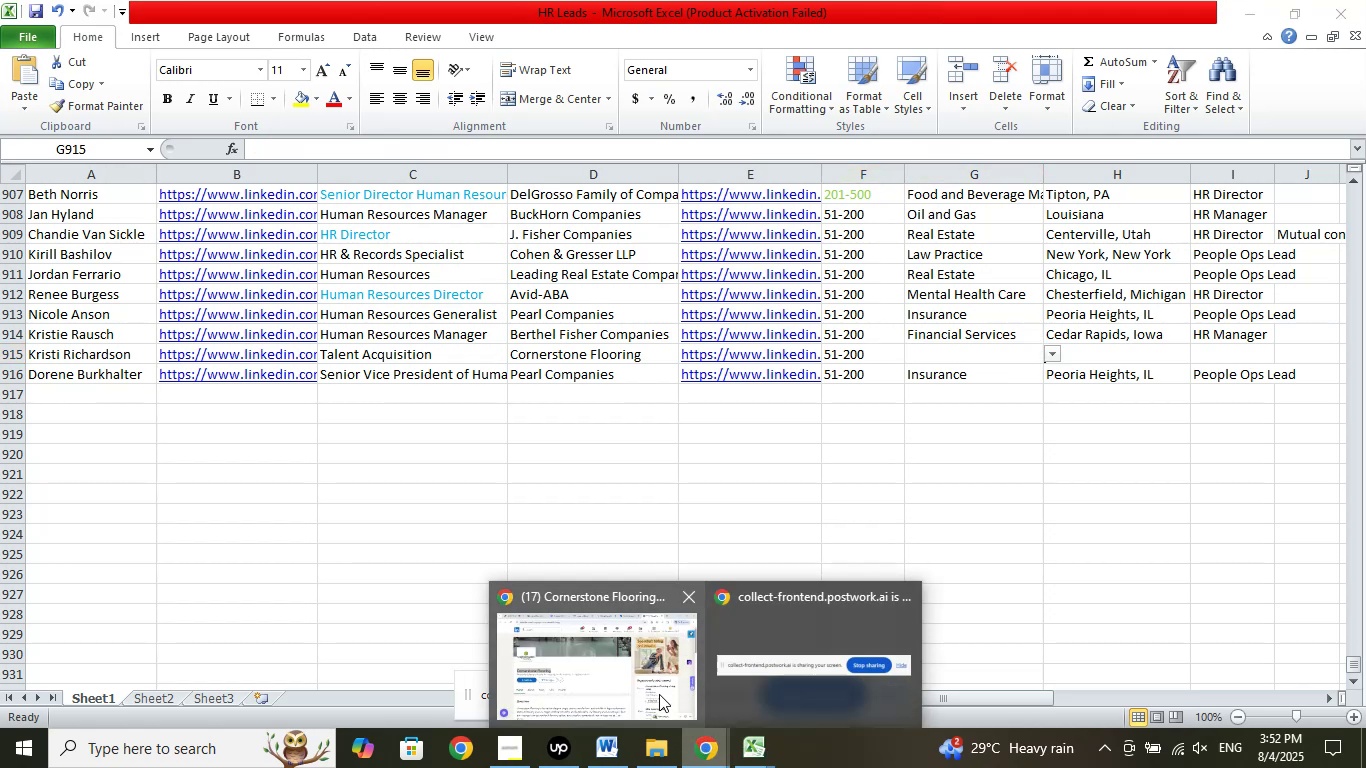 
left_click_drag(start_coordinate=[623, 665], to_coordinate=[626, 659])
 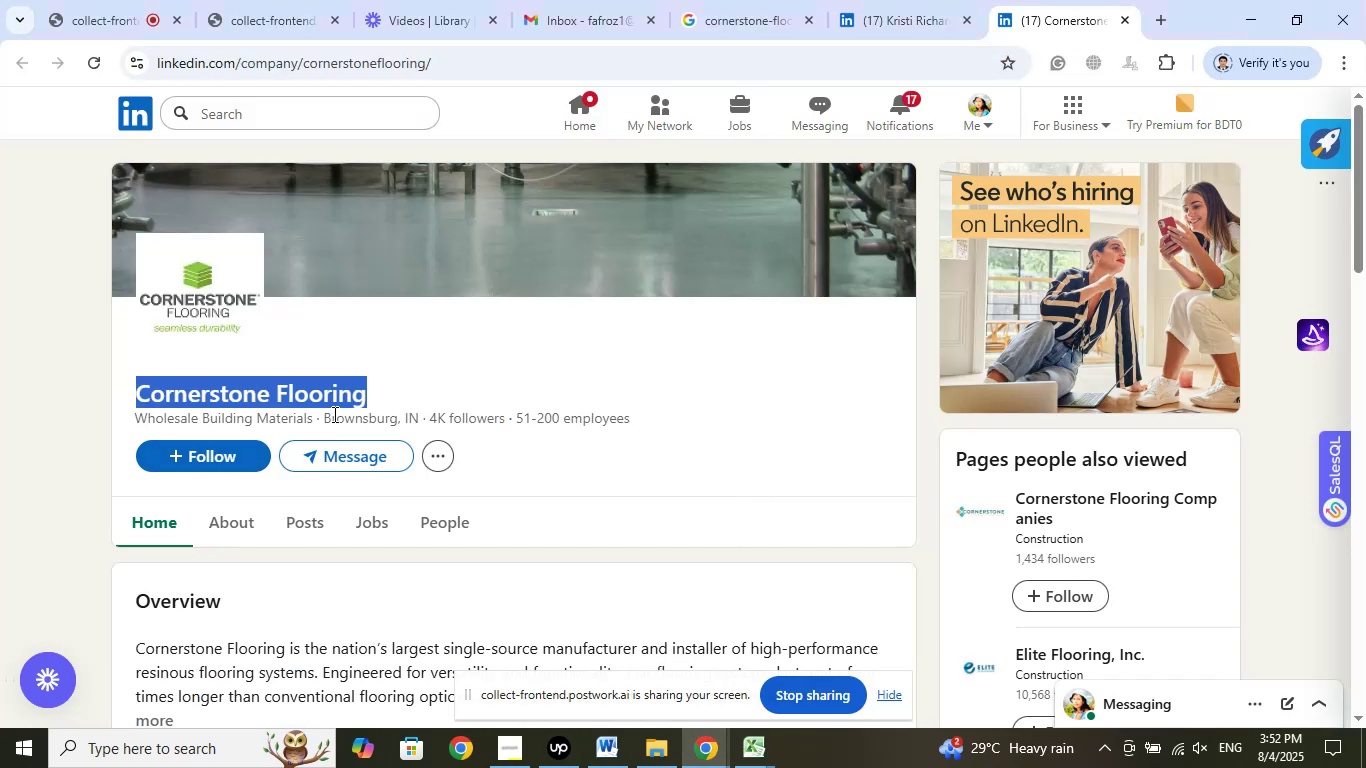 
left_click_drag(start_coordinate=[324, 422], to_coordinate=[415, 415])
 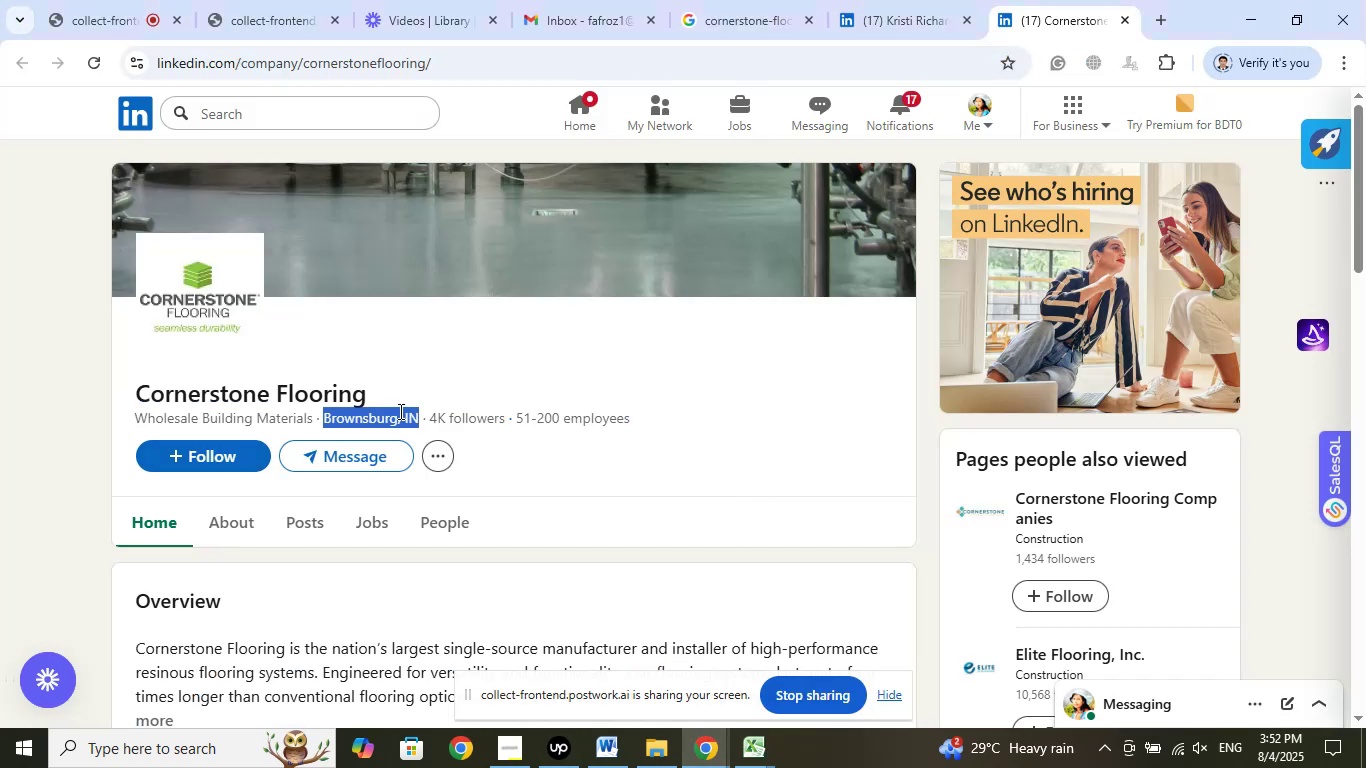 
right_click([399, 411])
 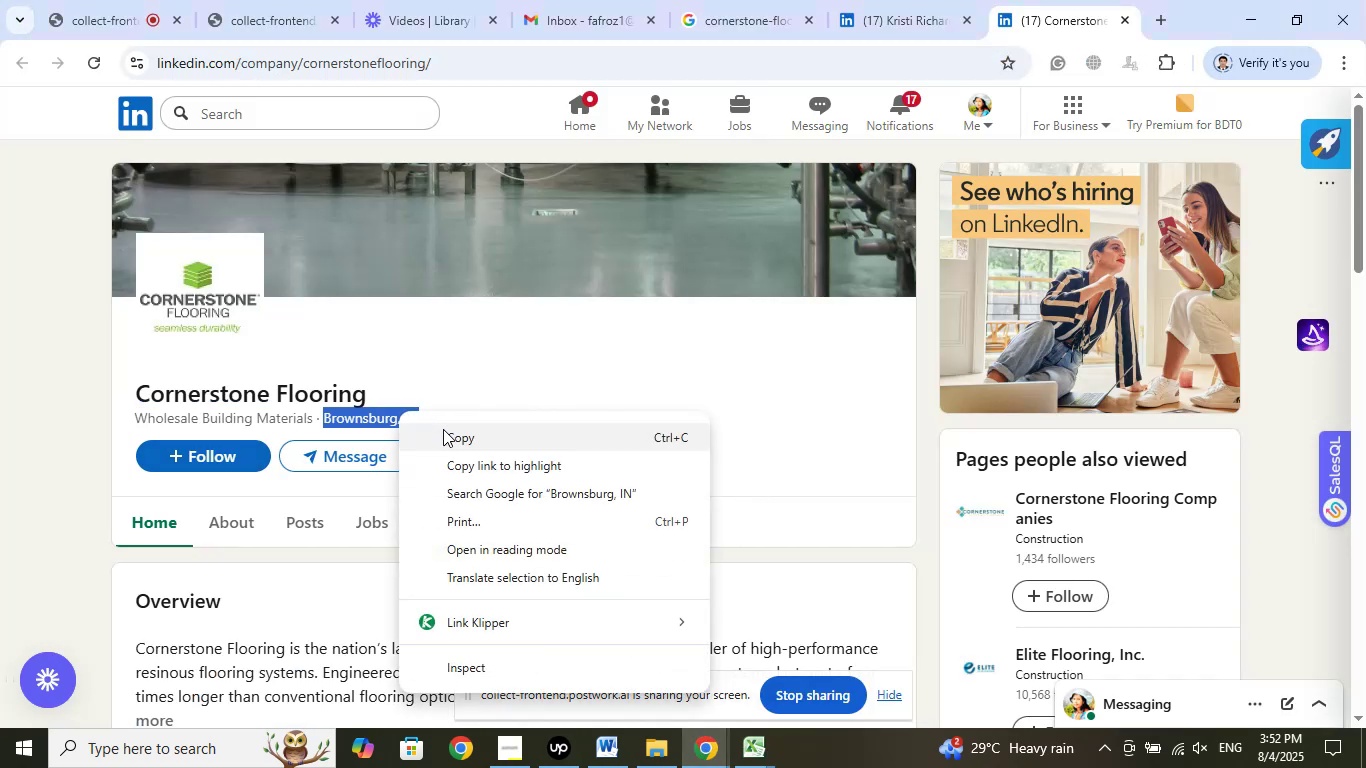 
left_click_drag(start_coordinate=[447, 432], to_coordinate=[448, 437])
 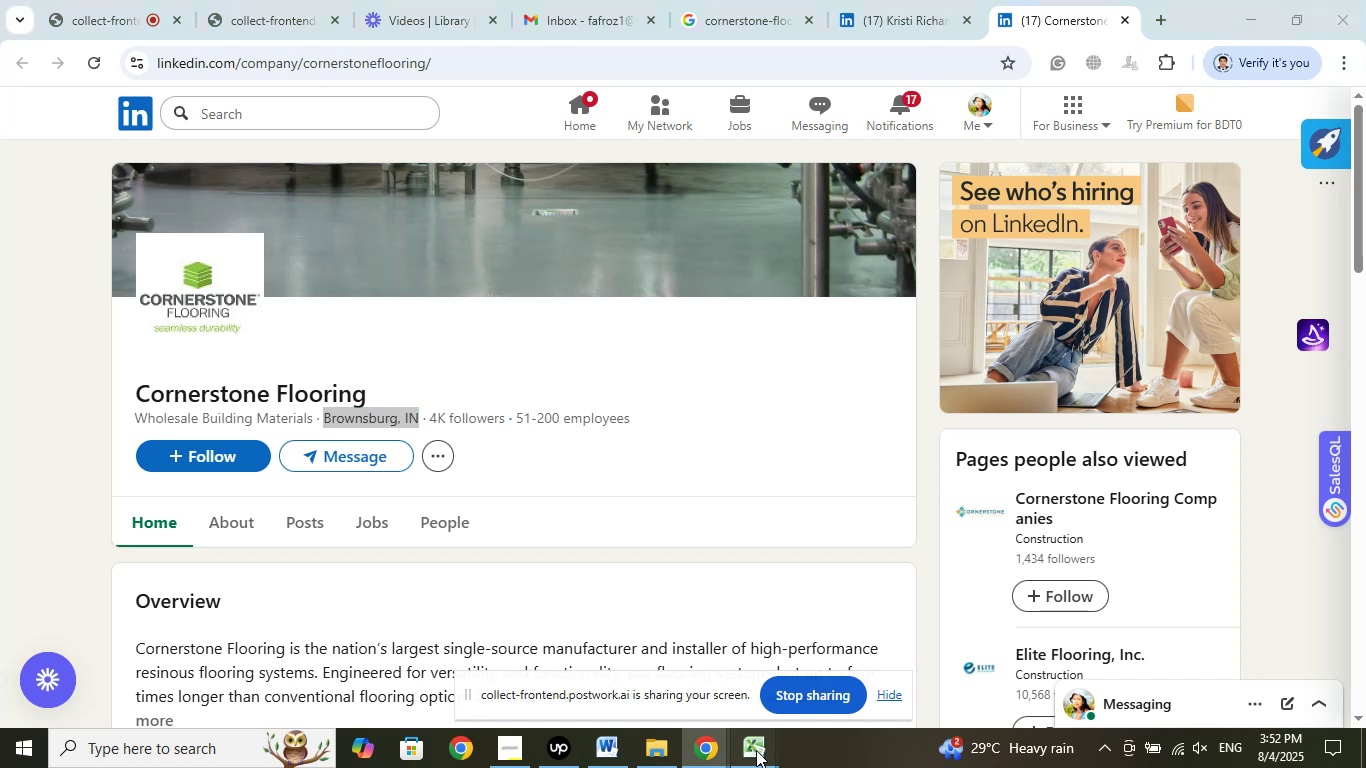 
double_click([670, 645])
 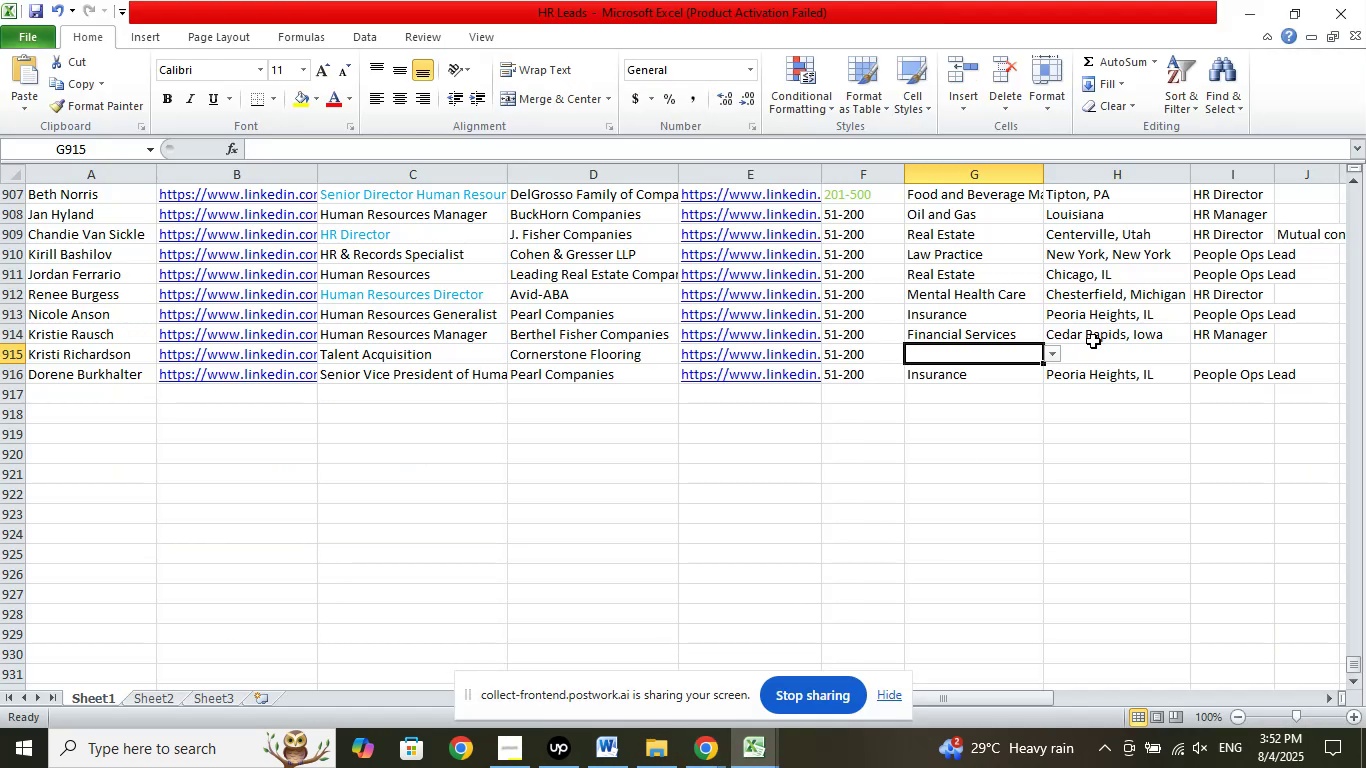 
left_click([1095, 348])
 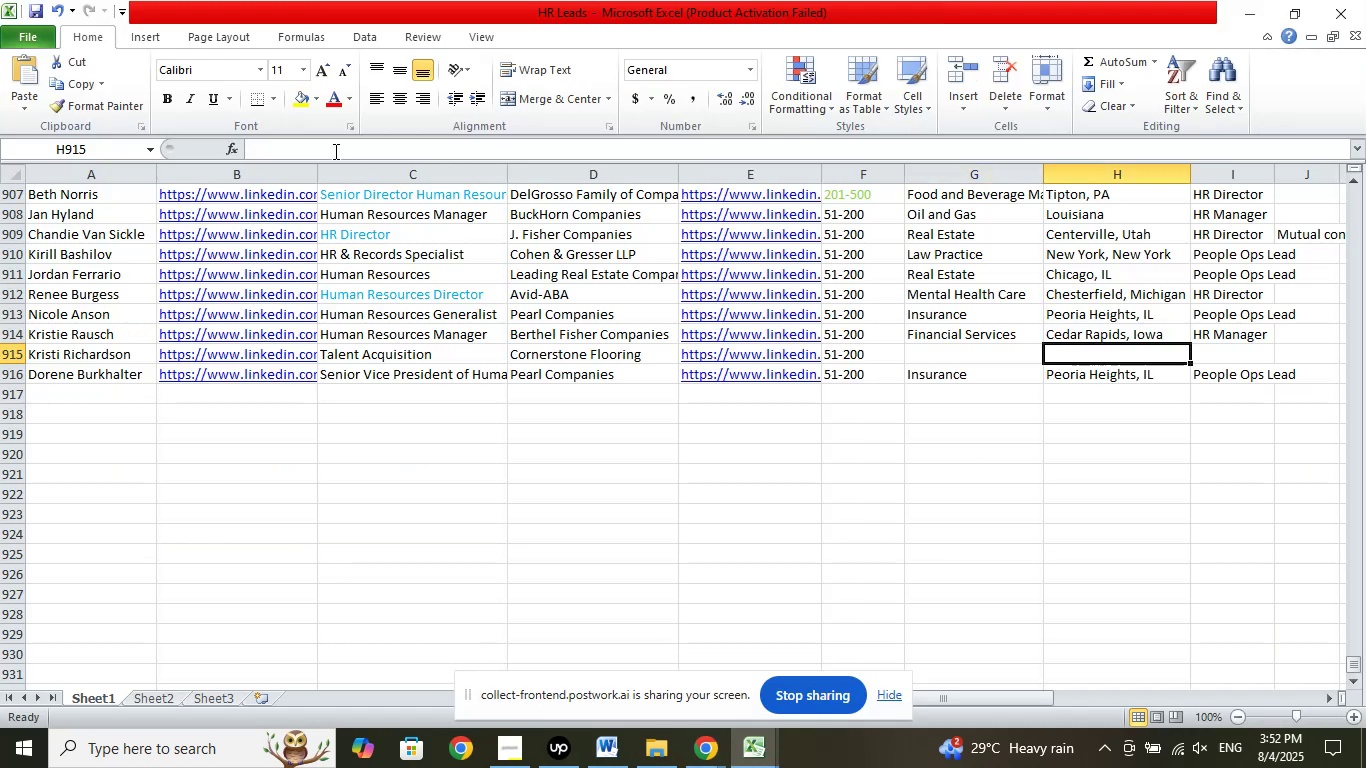 
left_click([334, 151])
 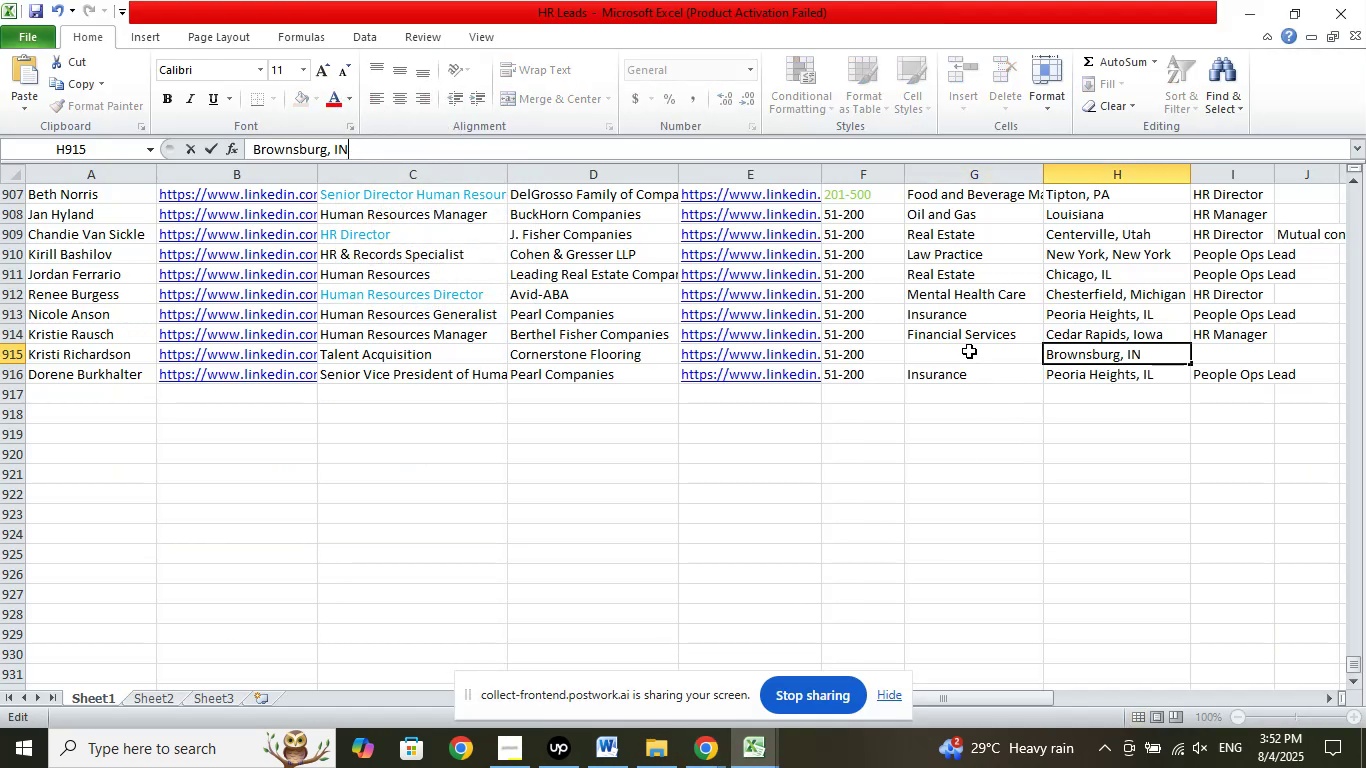 
left_click([968, 353])
 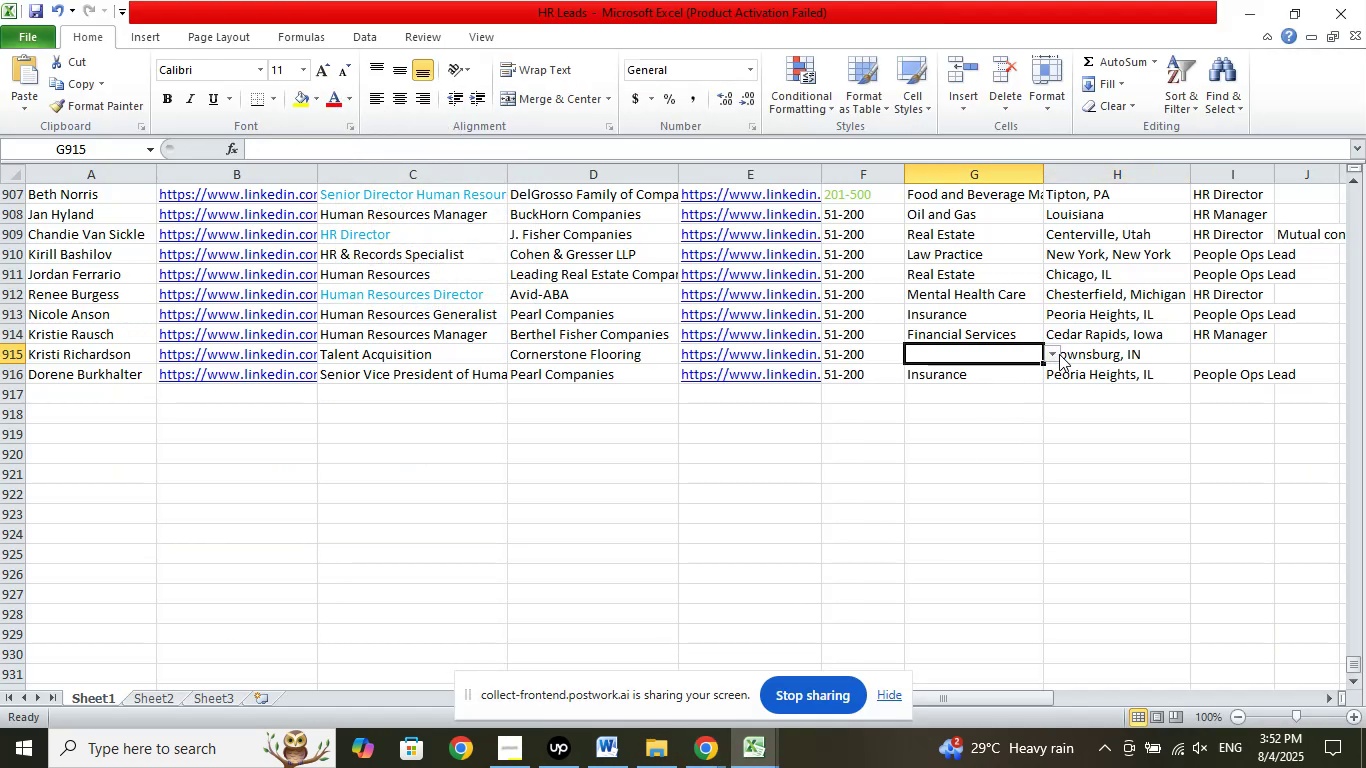 
left_click([1059, 354])
 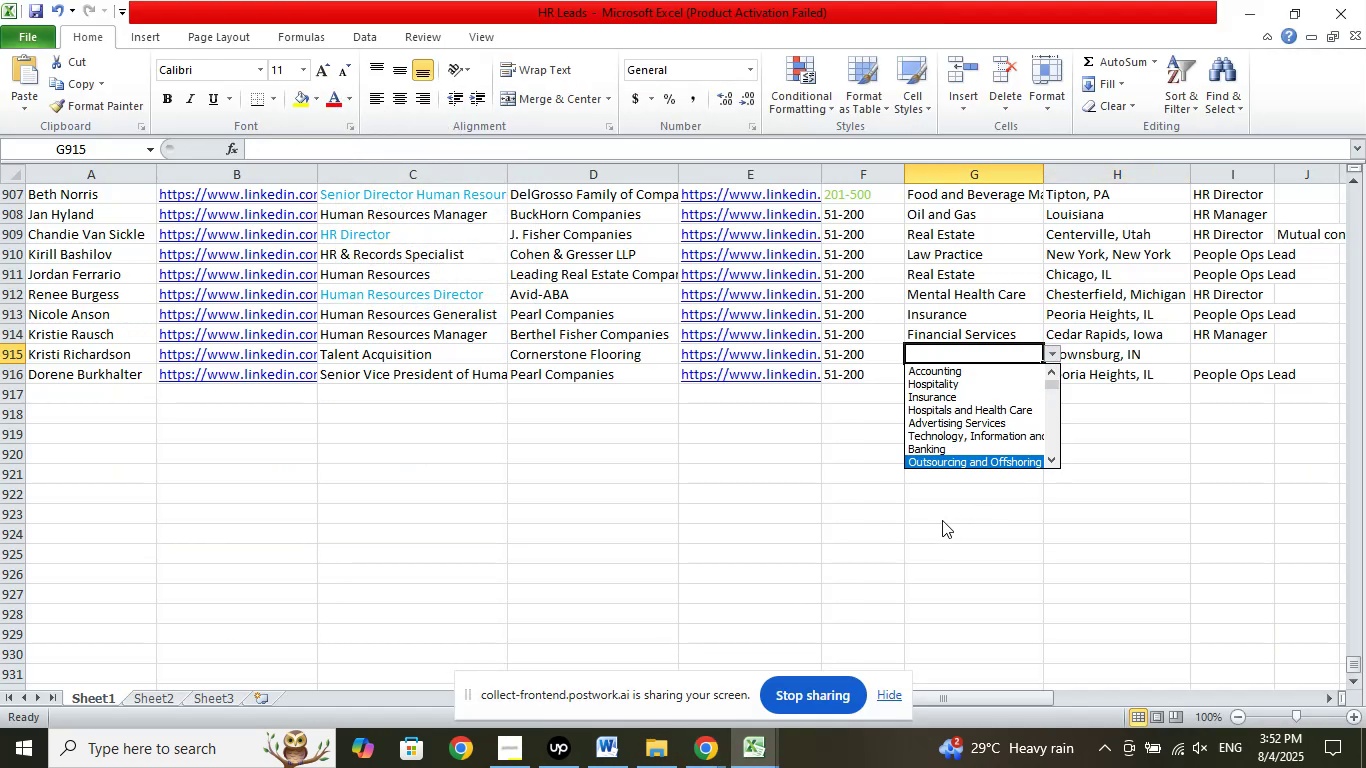 
key(ArrowDown)
 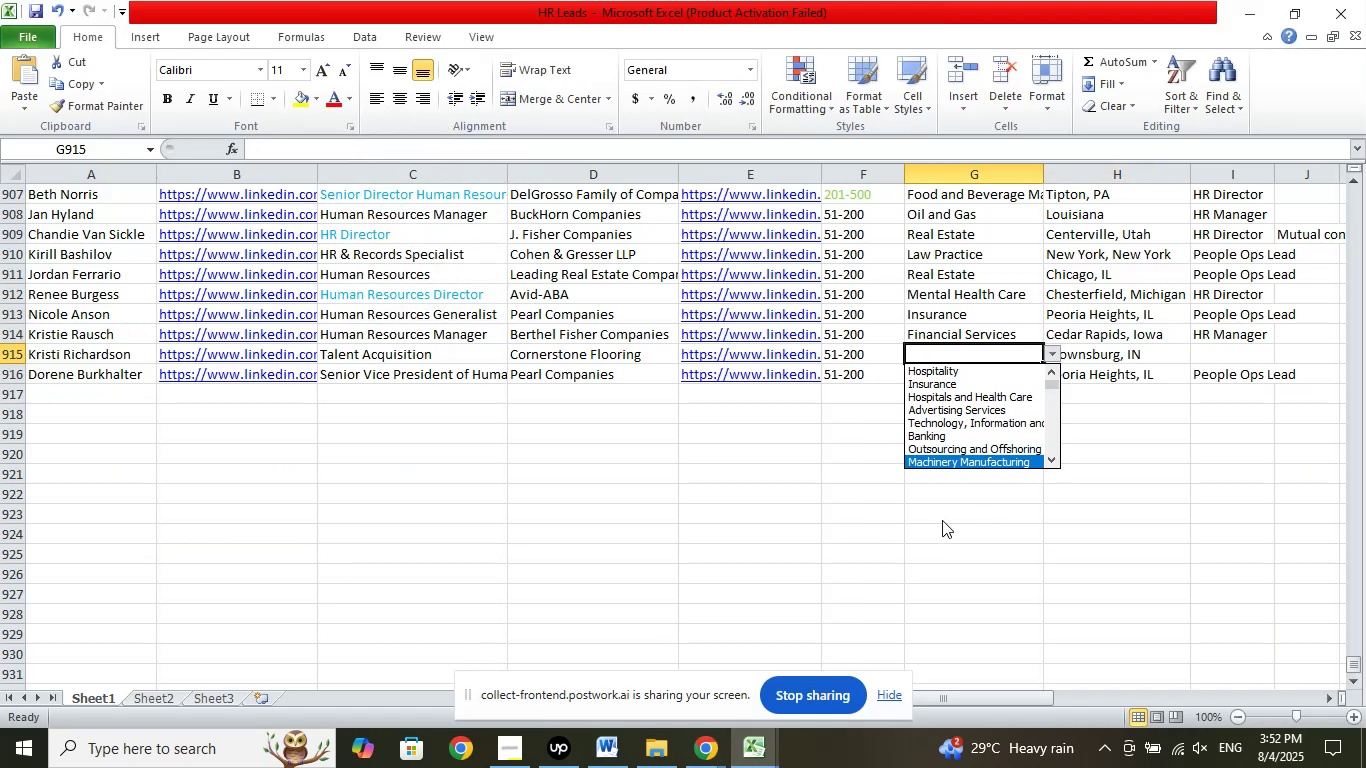 
key(ArrowDown)
 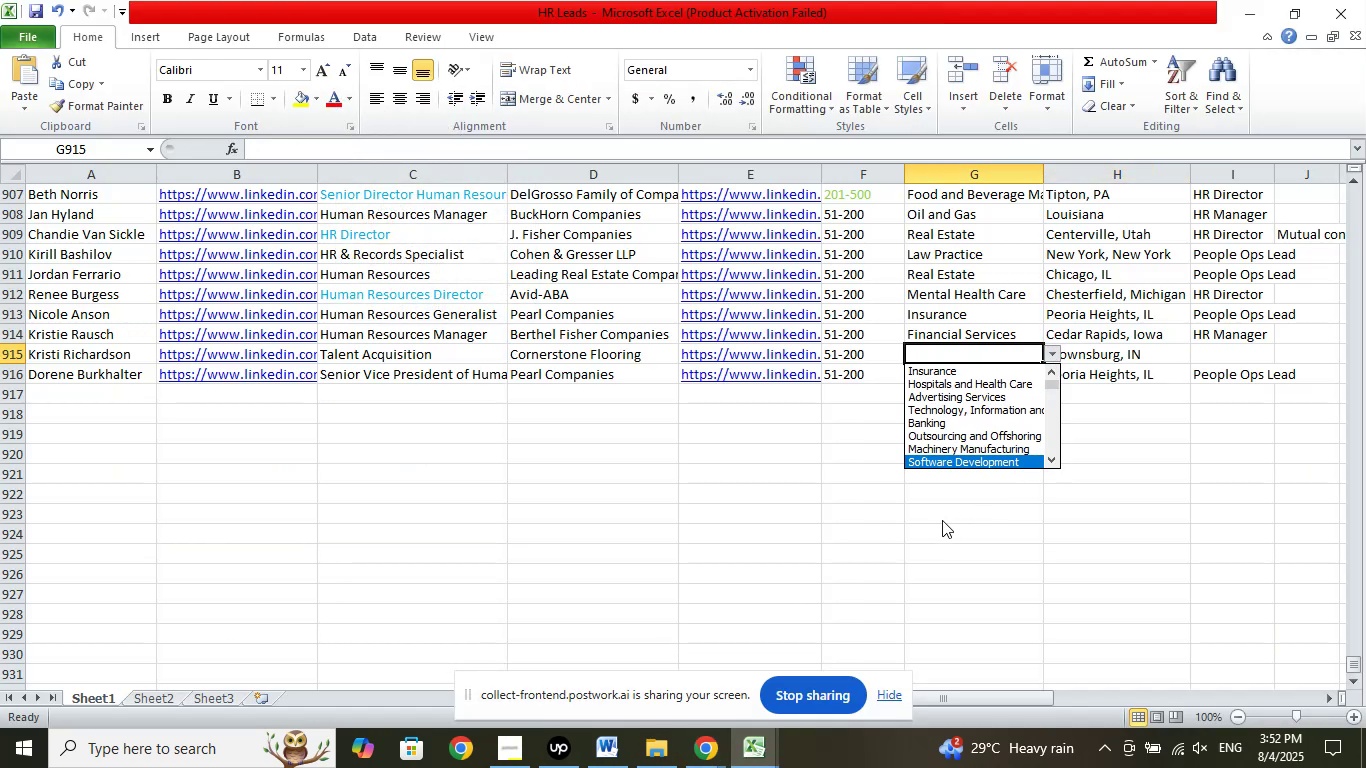 
key(ArrowDown)
 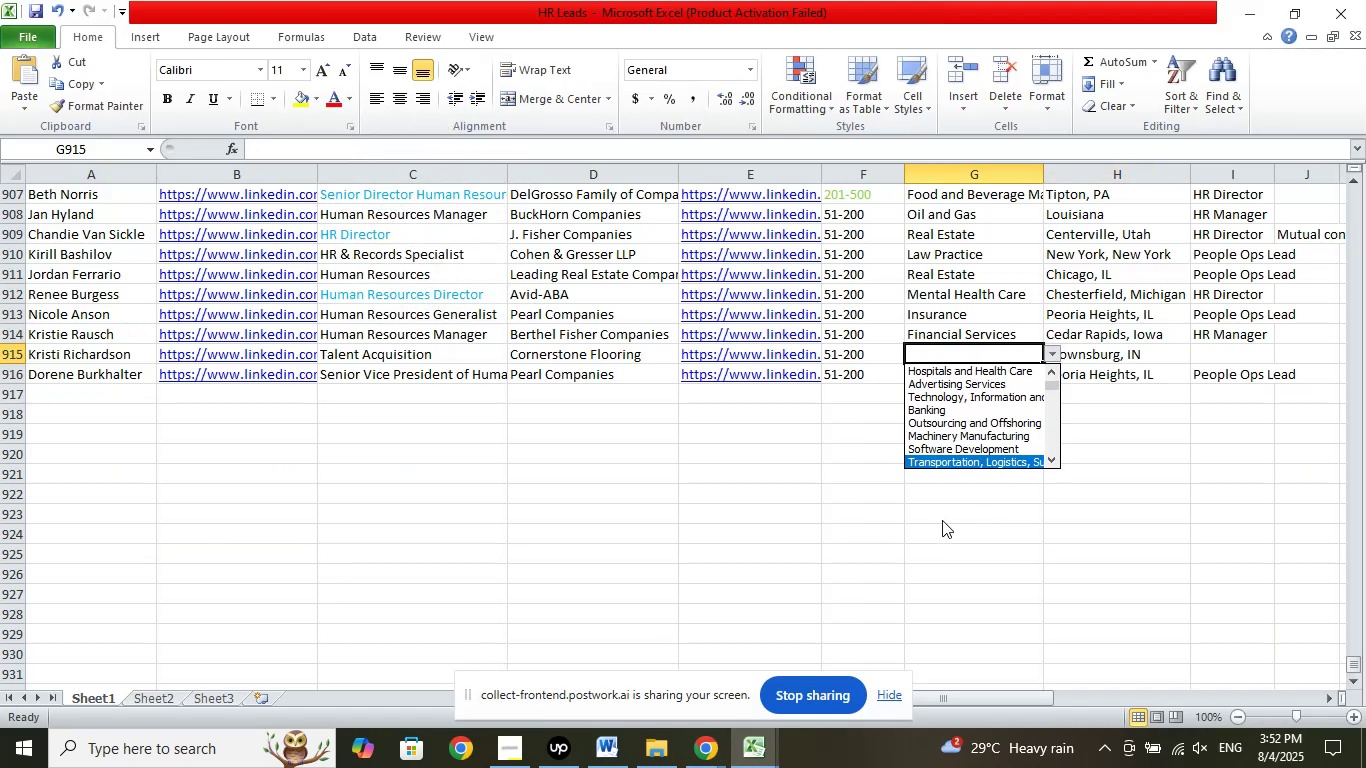 
key(ArrowDown)
 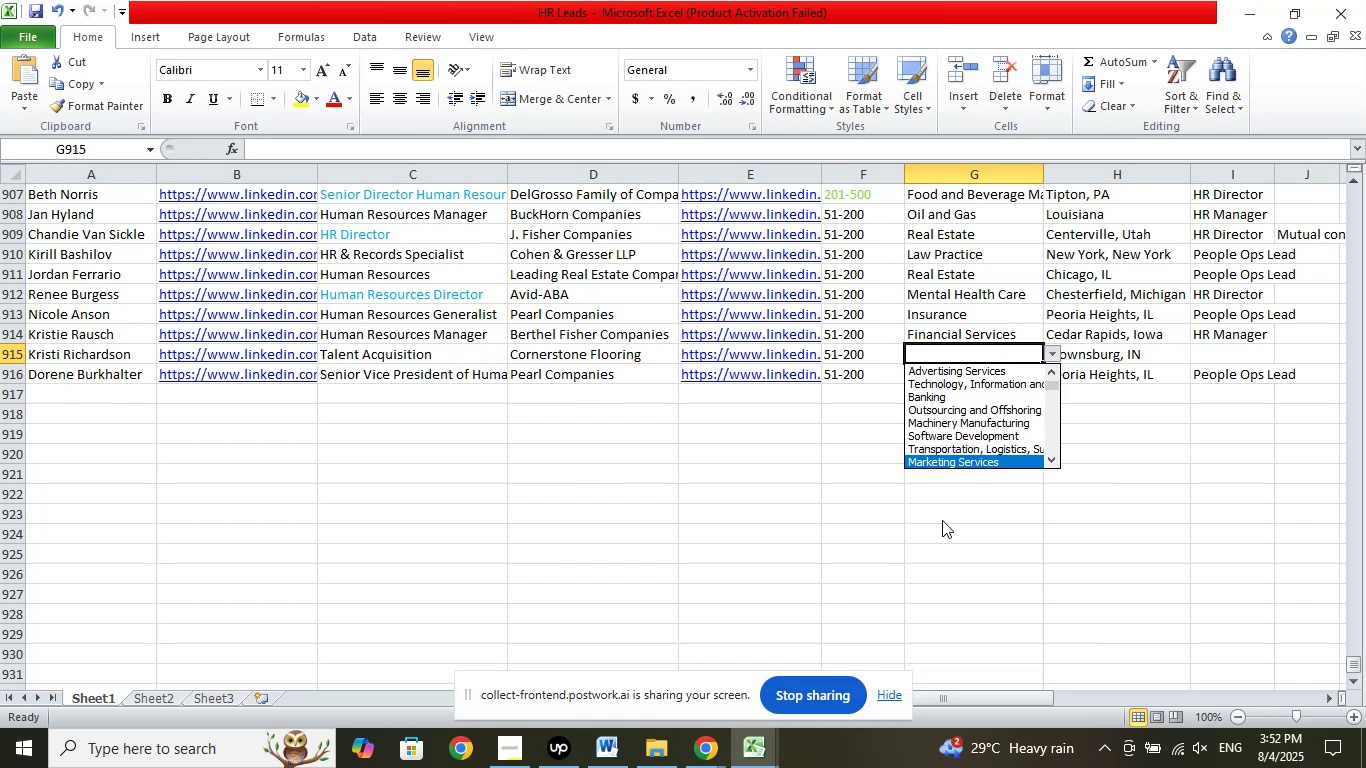 
key(ArrowDown)
 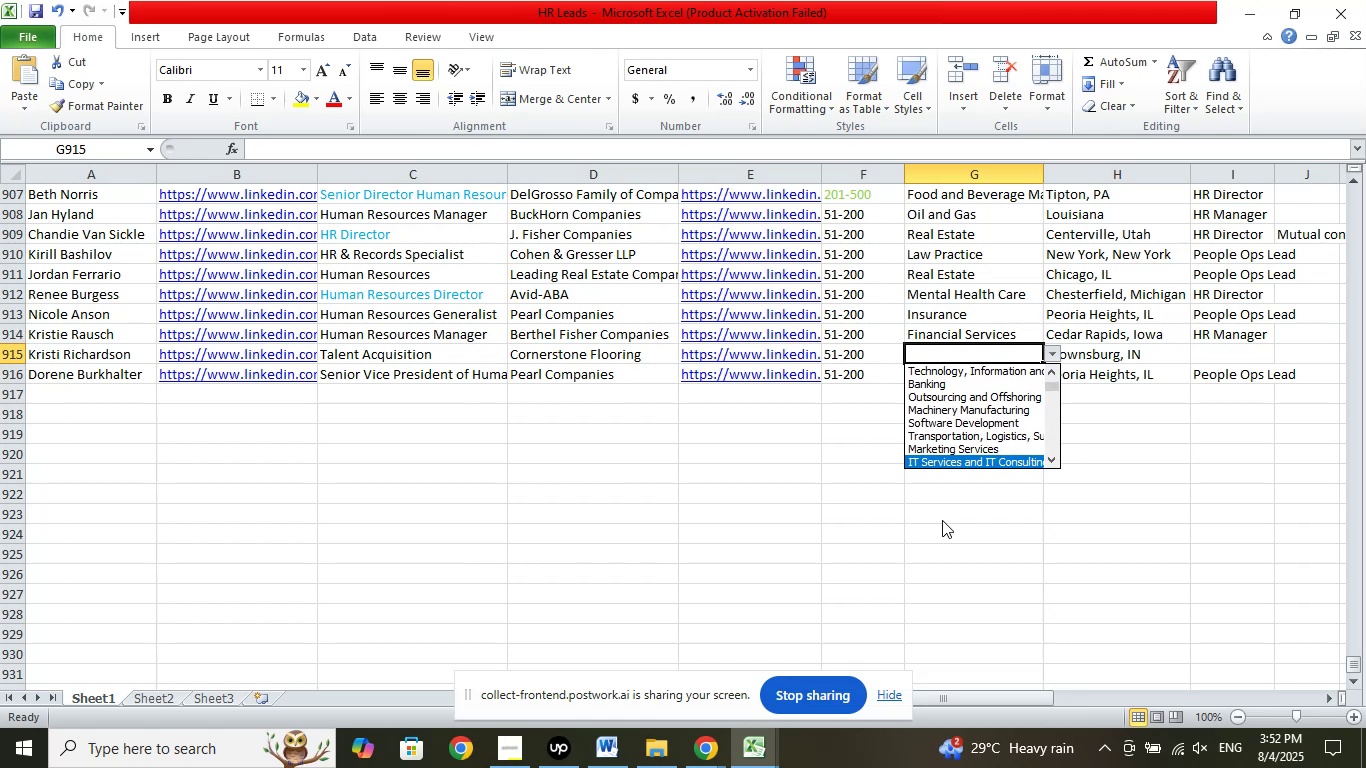 
key(ArrowDown)
 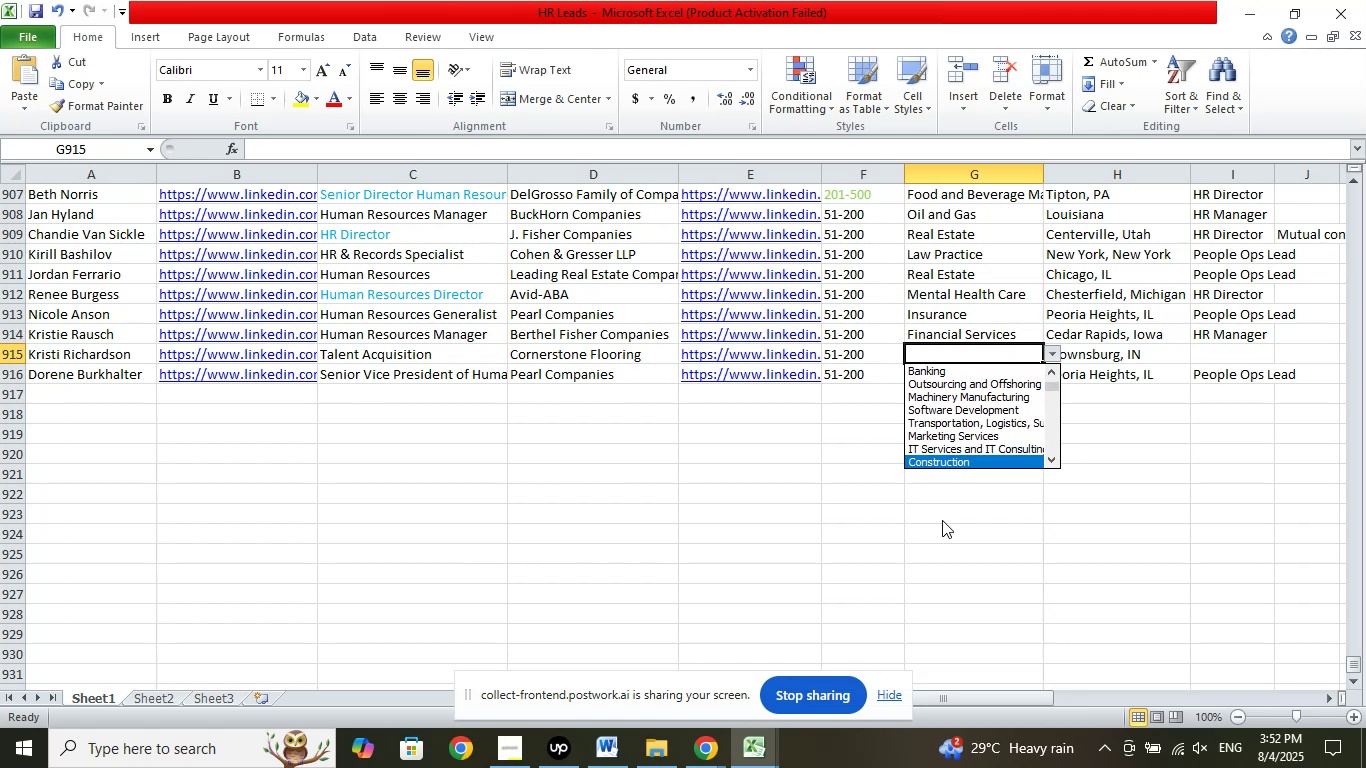 
key(ArrowDown)
 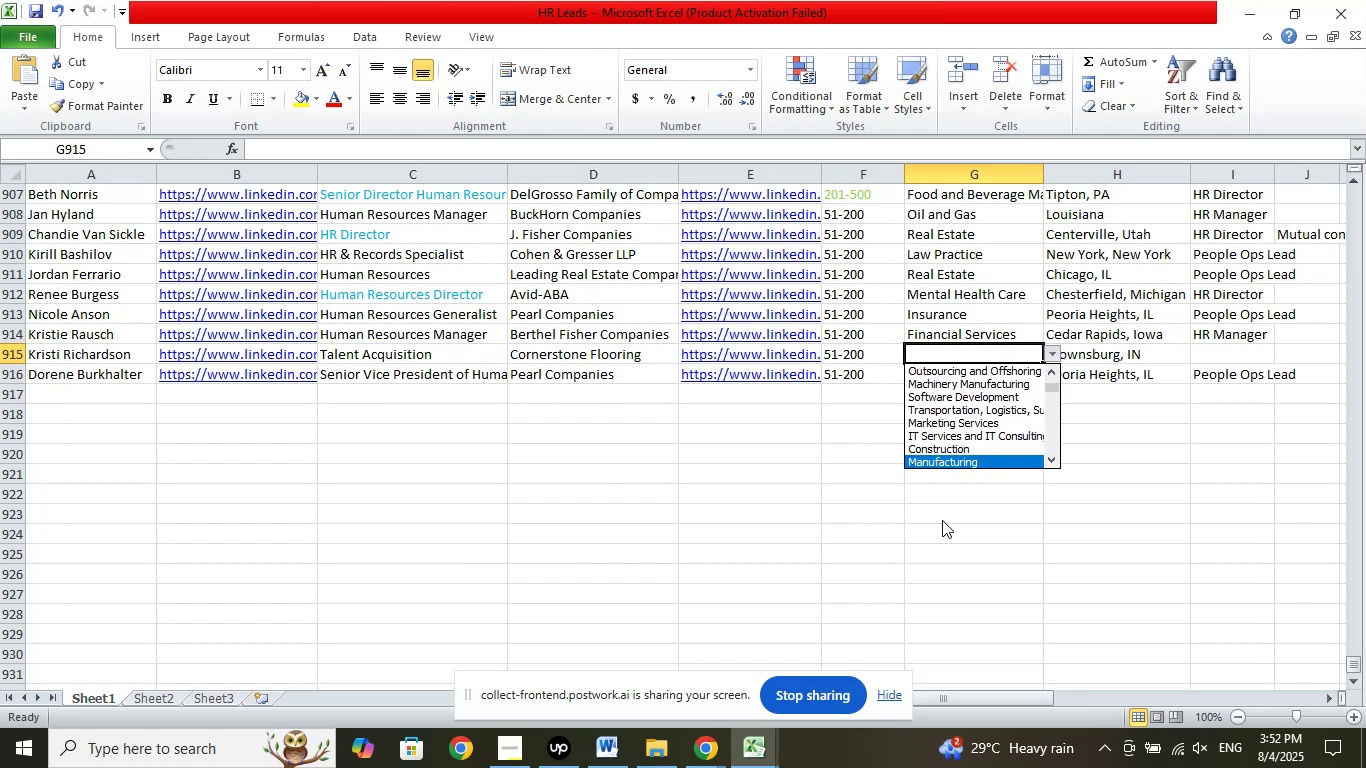 
key(ArrowDown)
 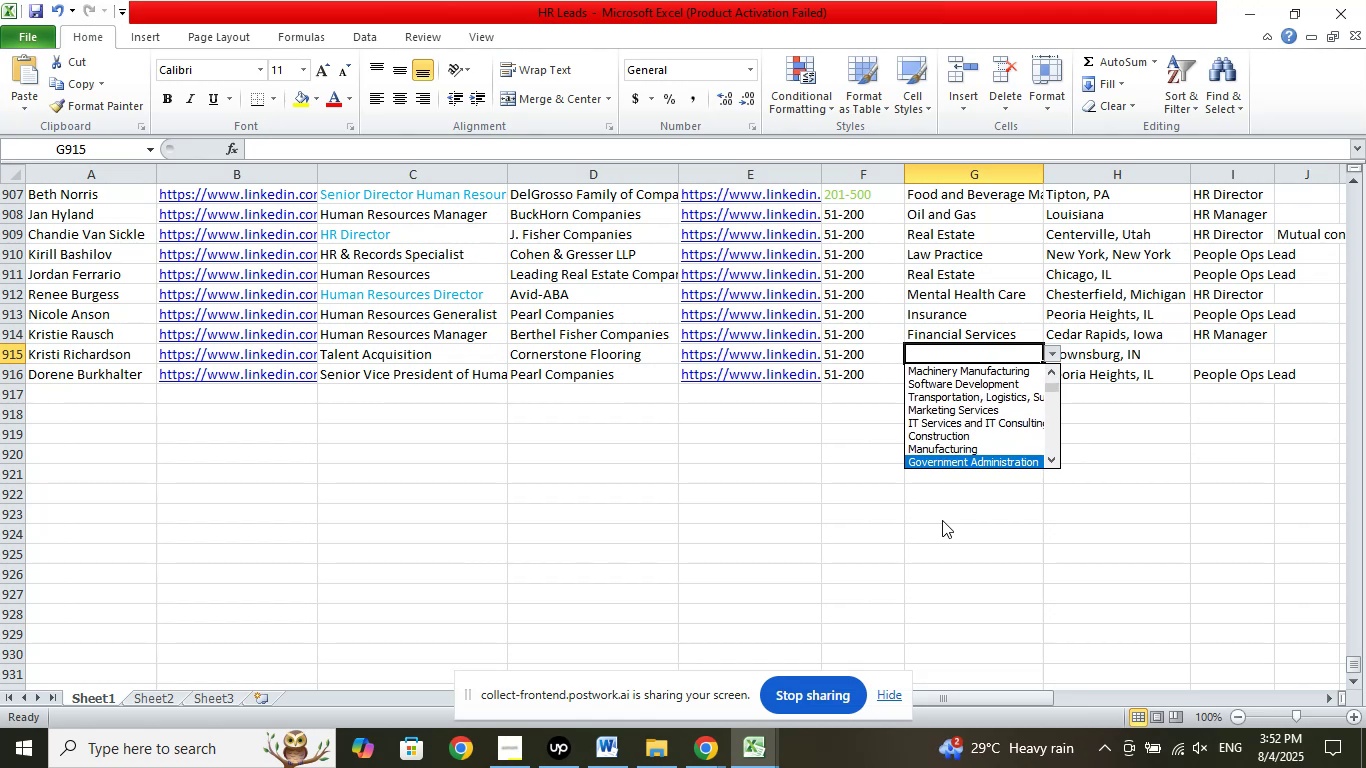 
key(ArrowDown)
 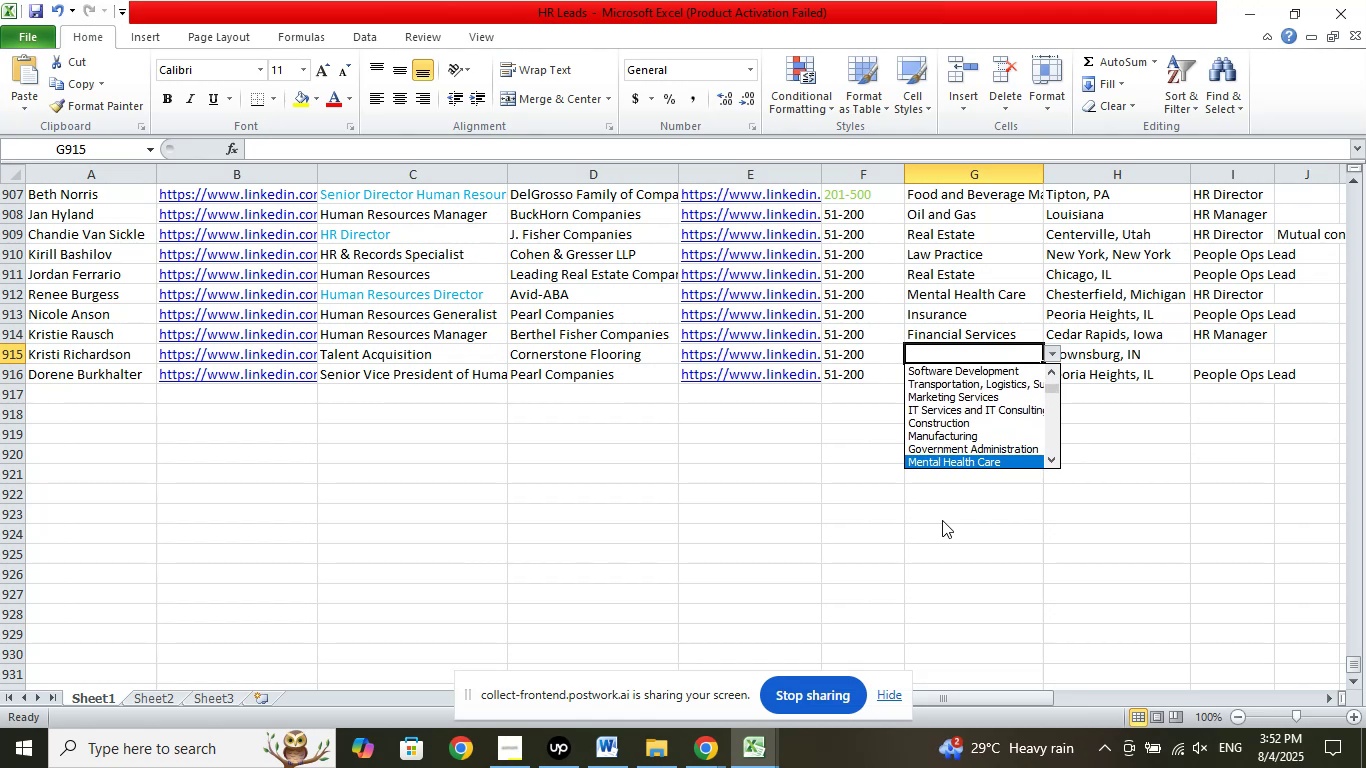 
key(ArrowDown)
 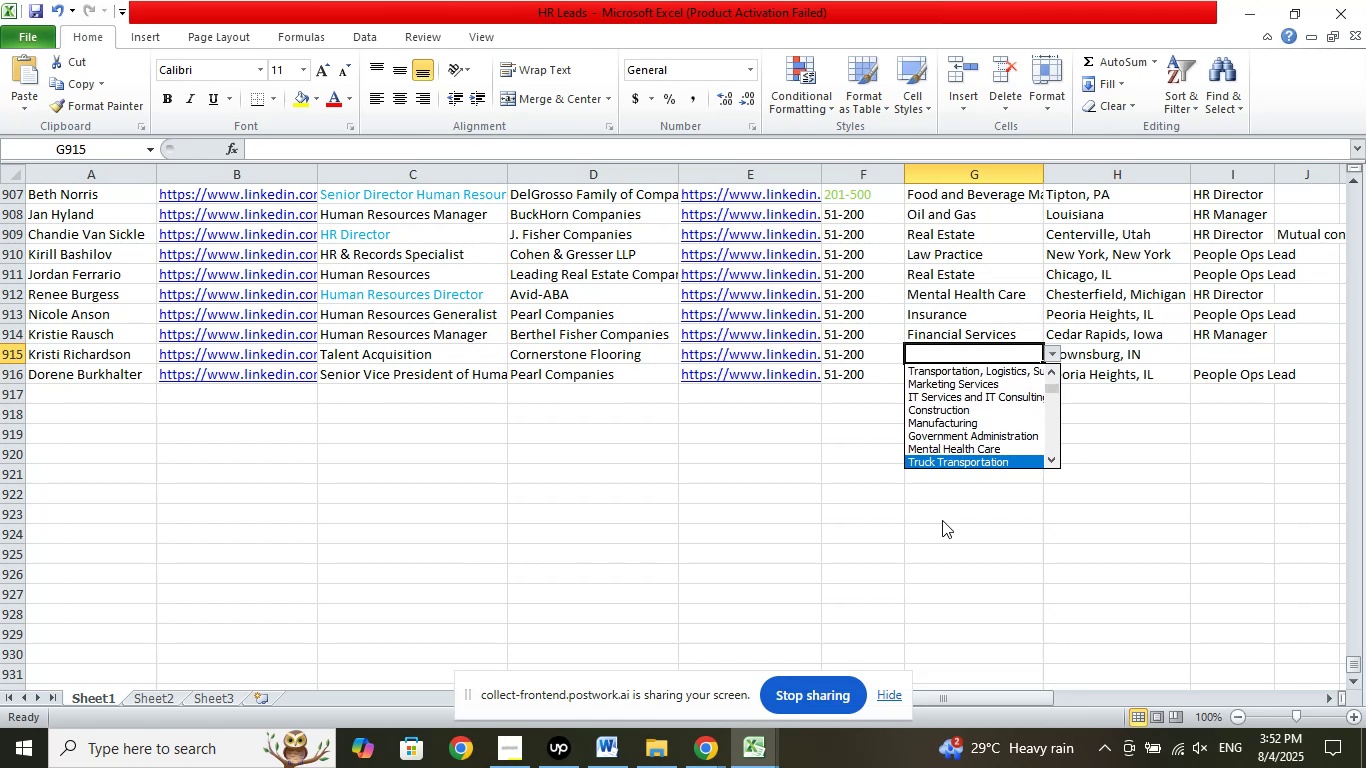 
key(ArrowDown)
 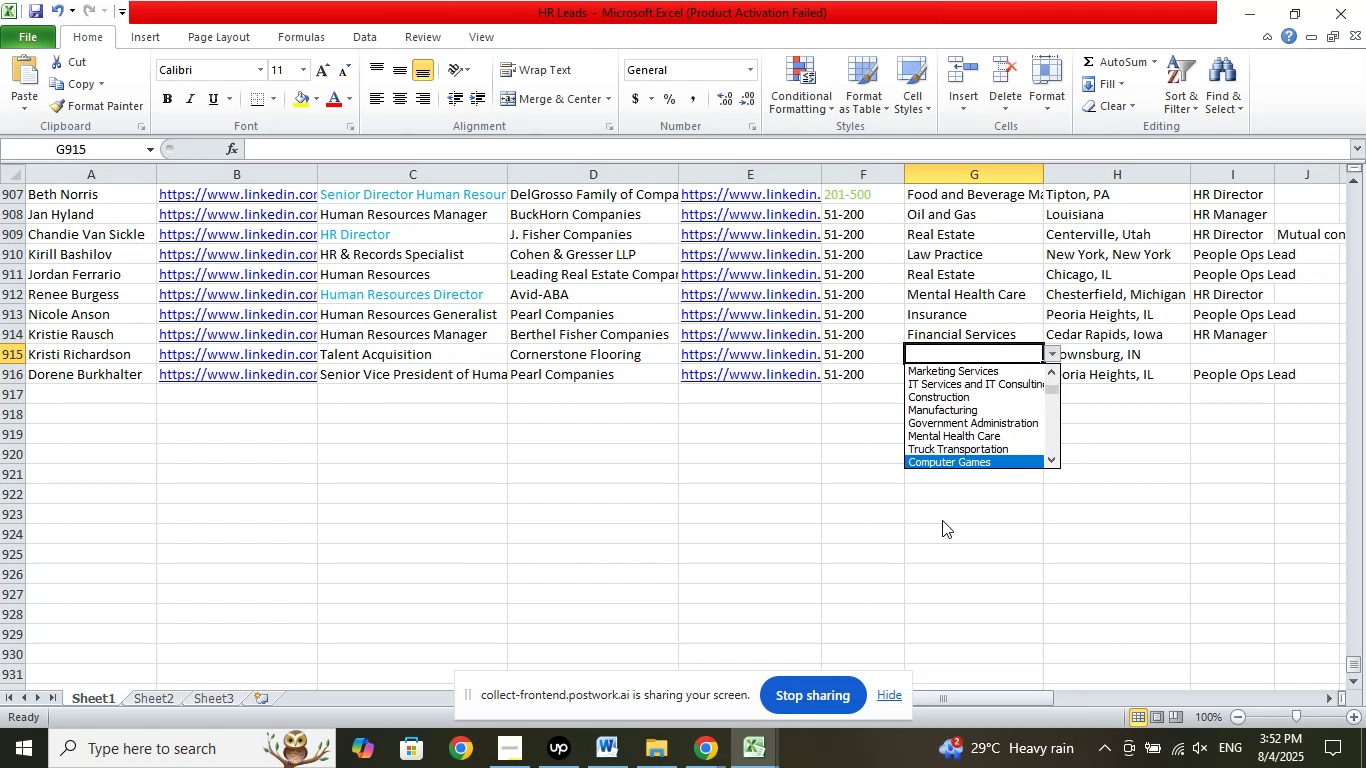 
key(ArrowDown)
 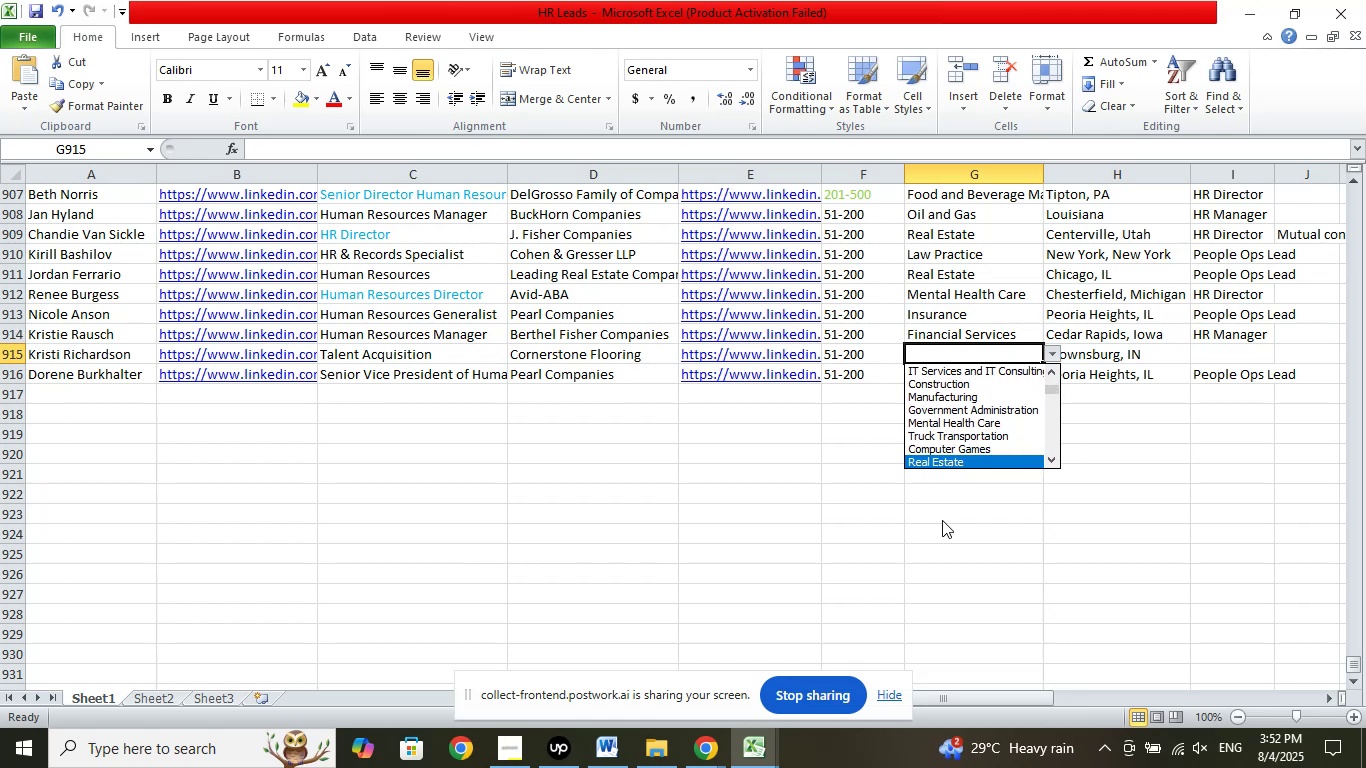 
key(ArrowDown)
 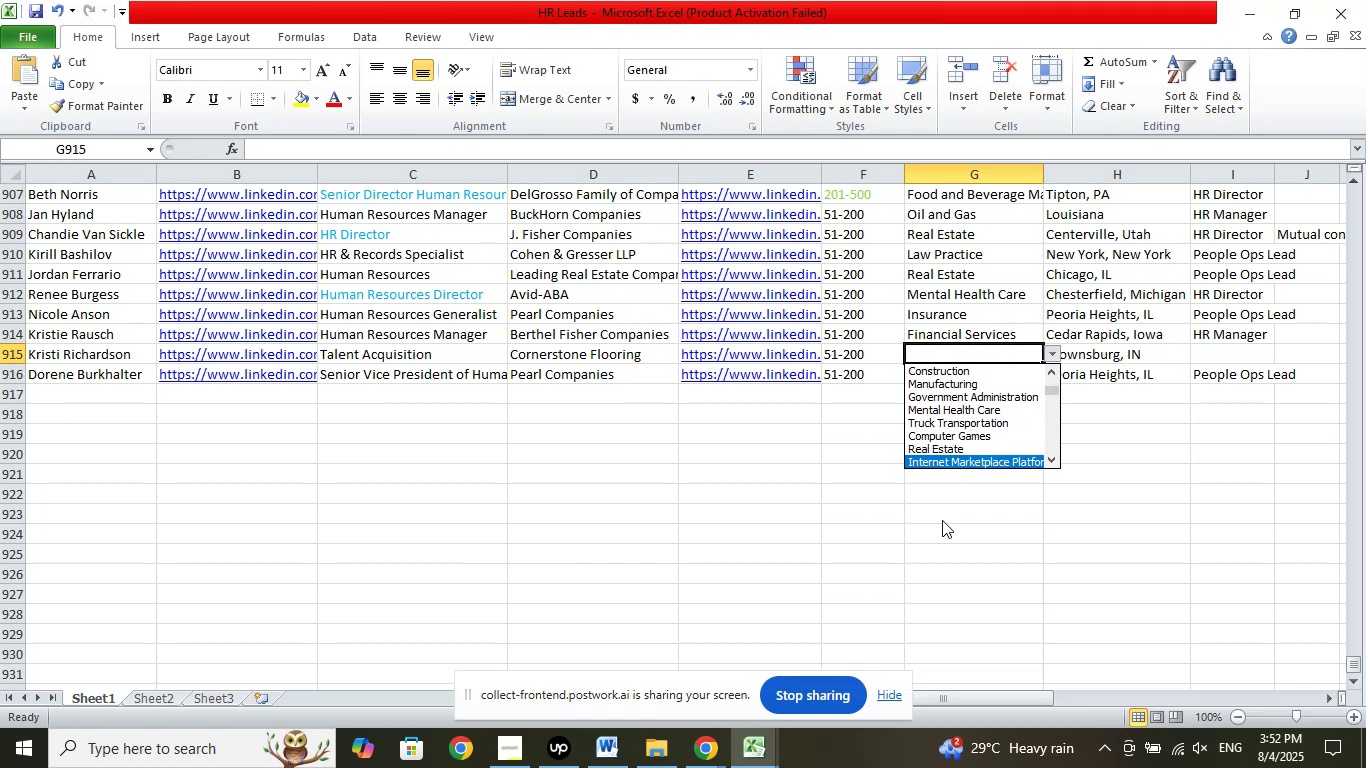 
key(ArrowDown)
 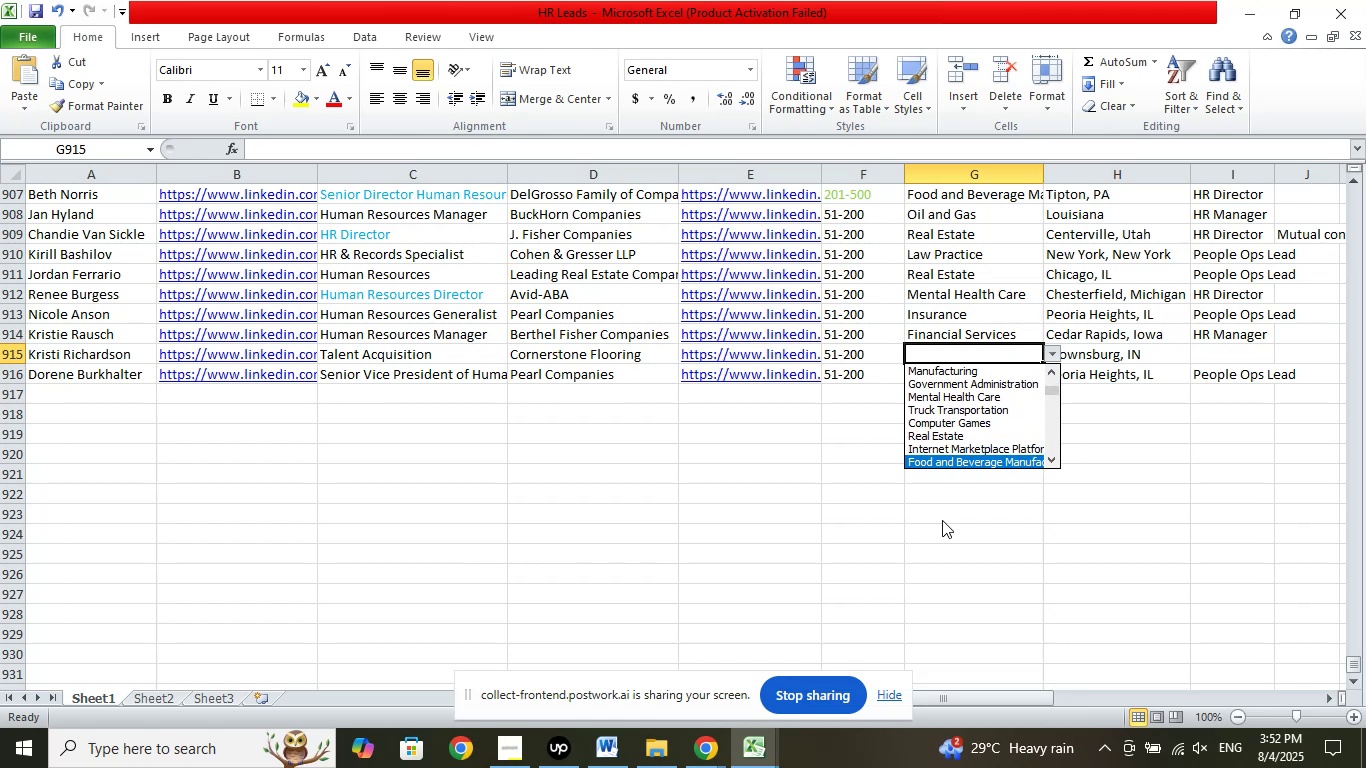 
key(ArrowDown)
 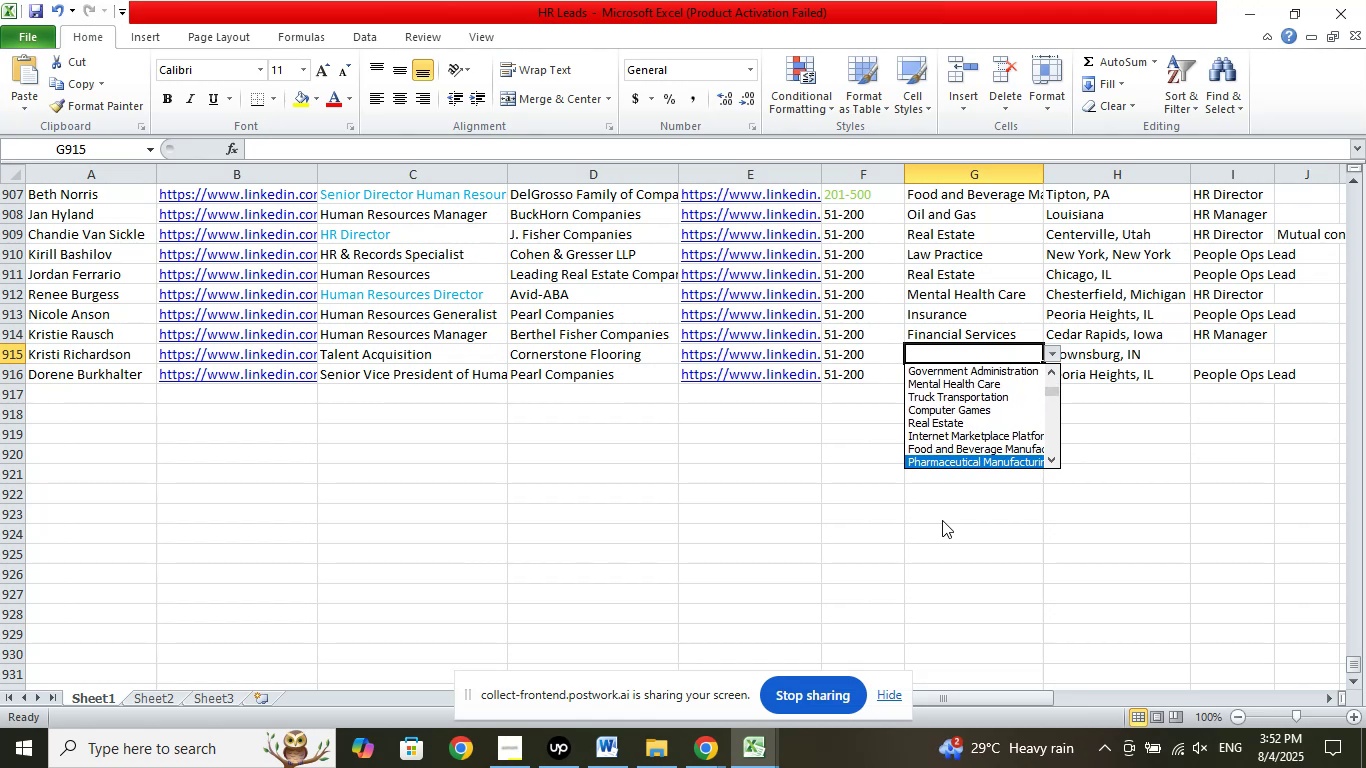 
key(ArrowDown)
 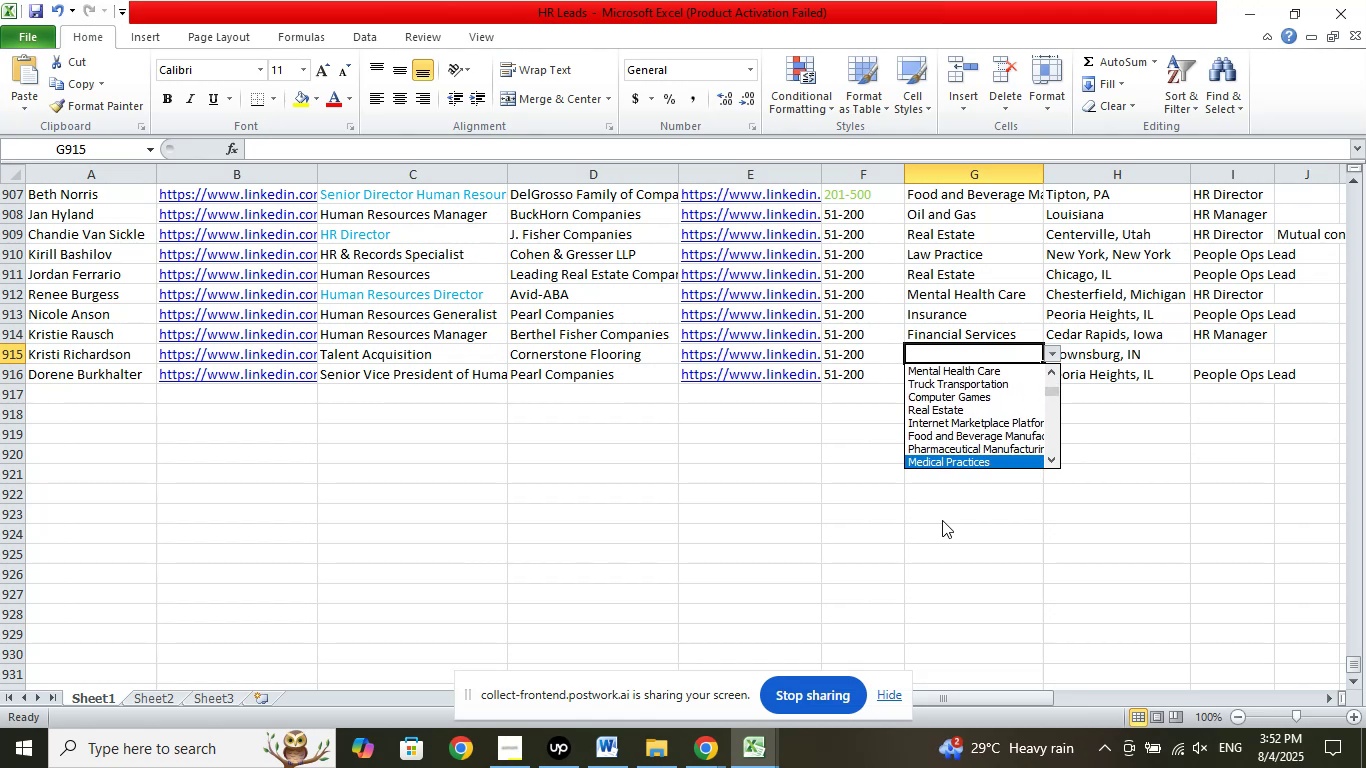 
key(ArrowDown)
 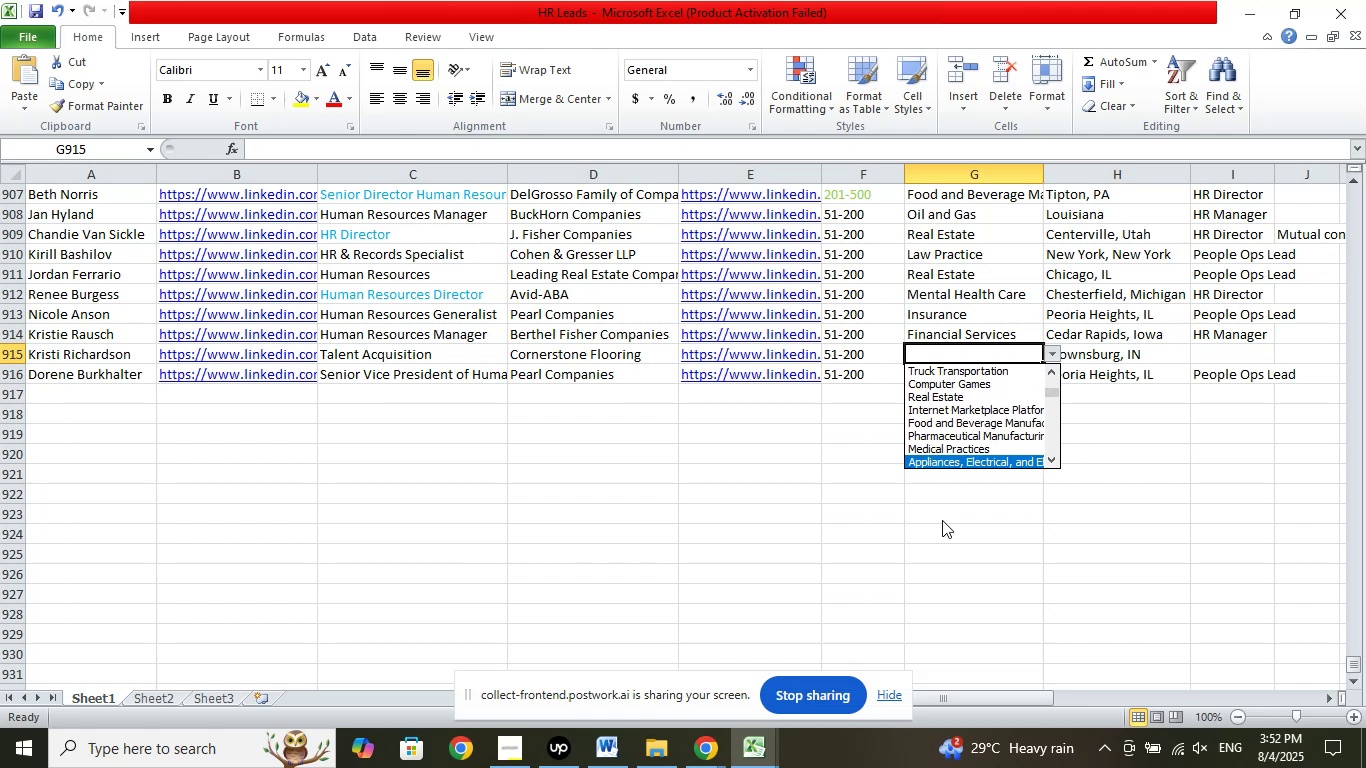 
key(ArrowDown)
 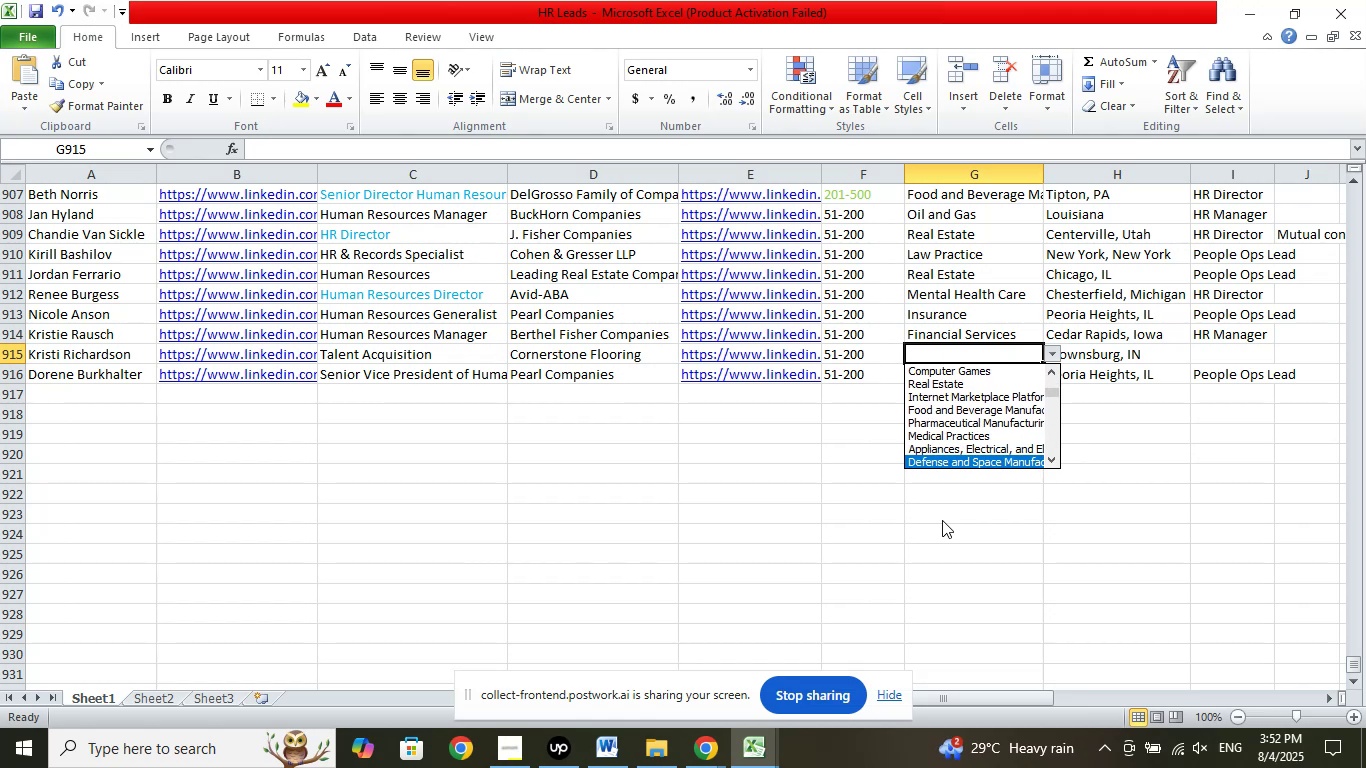 
key(ArrowDown)
 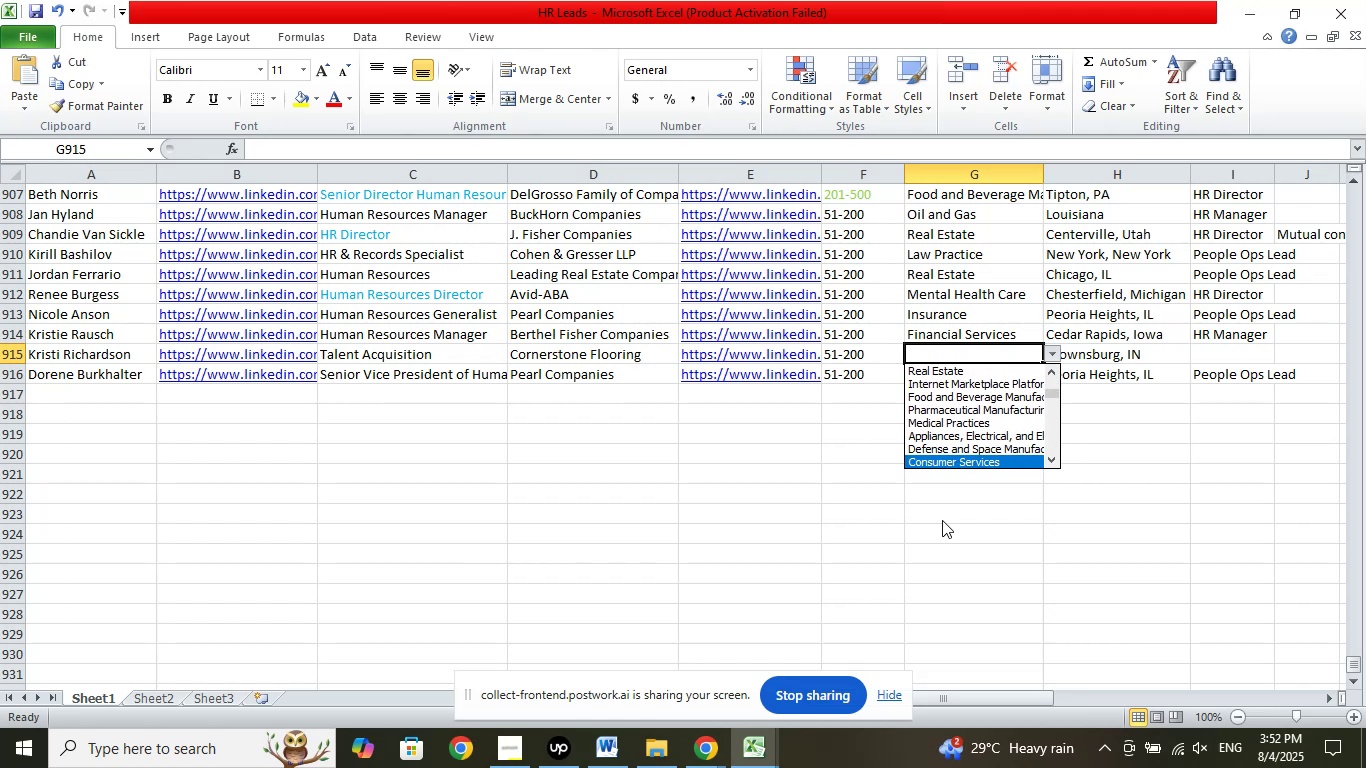 
key(ArrowDown)
 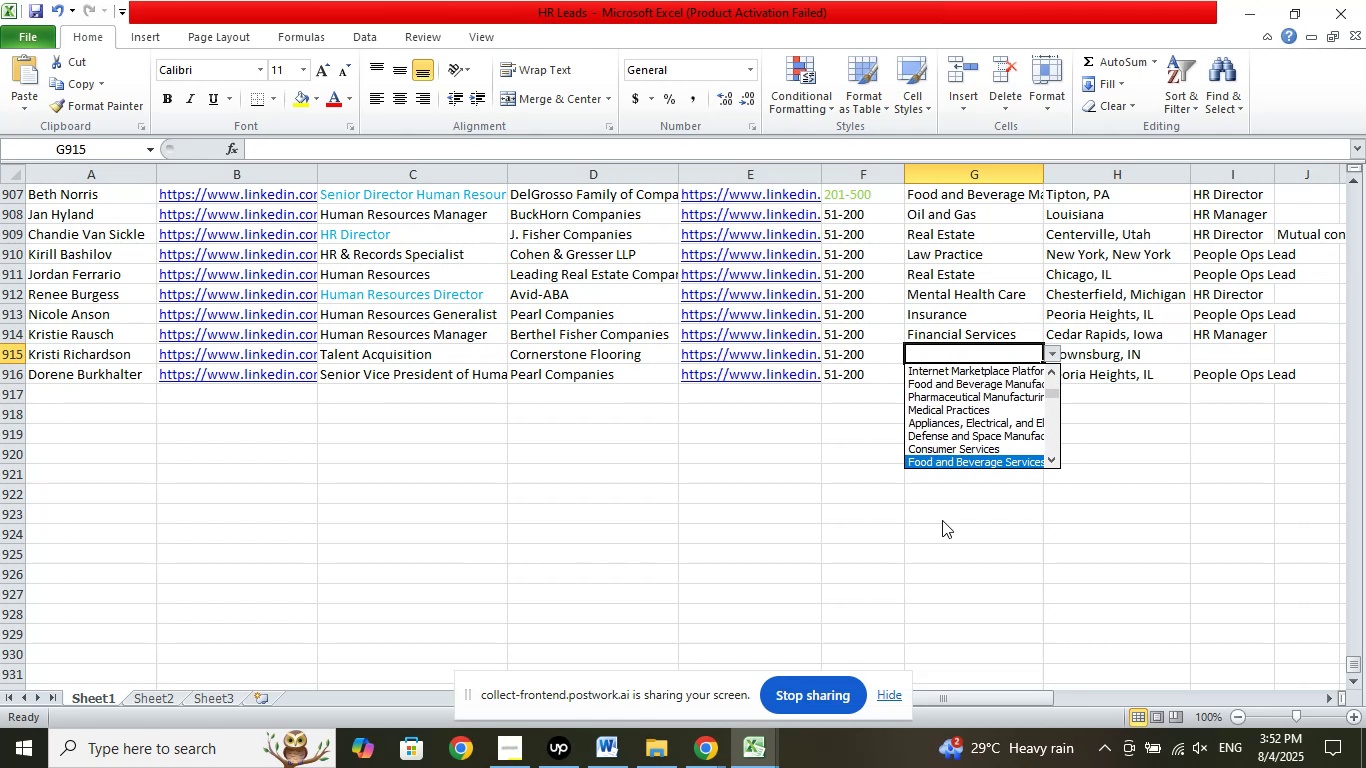 
key(ArrowDown)
 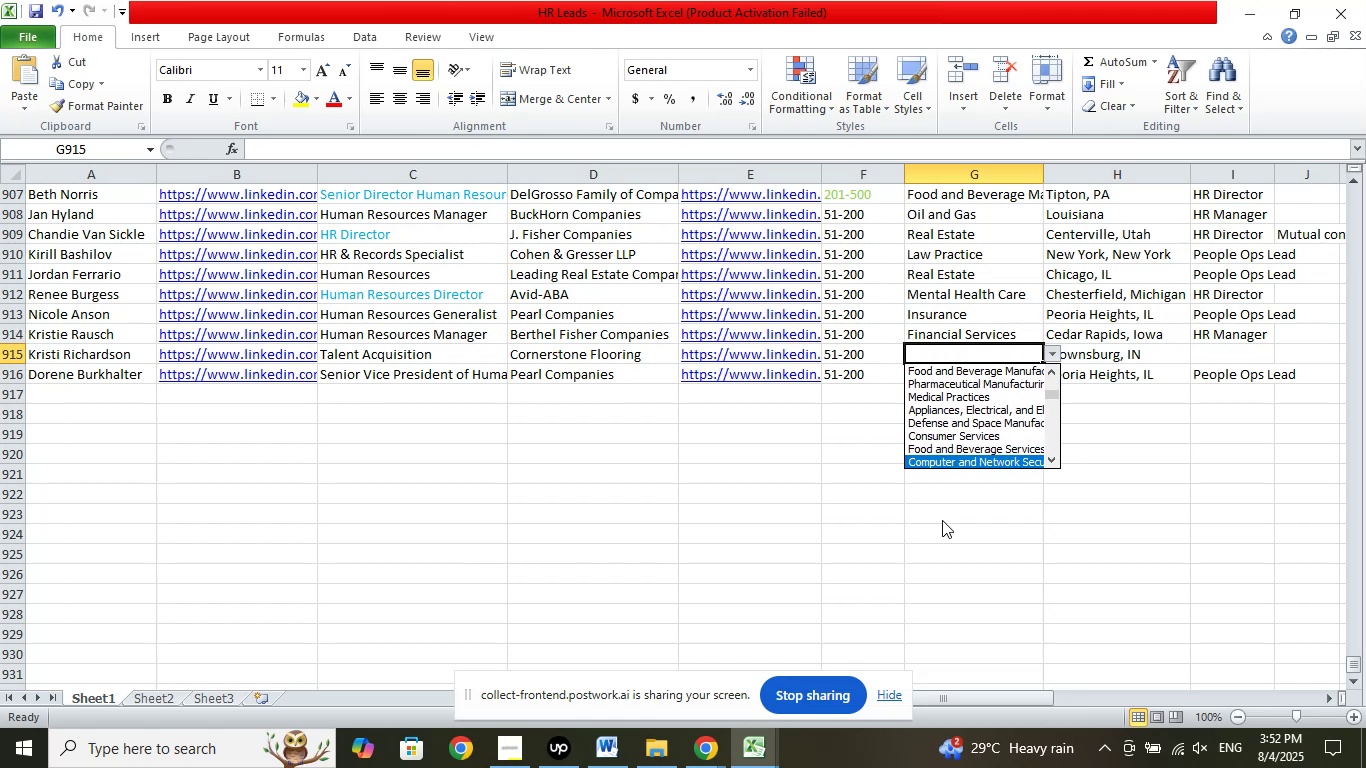 
key(ArrowDown)
 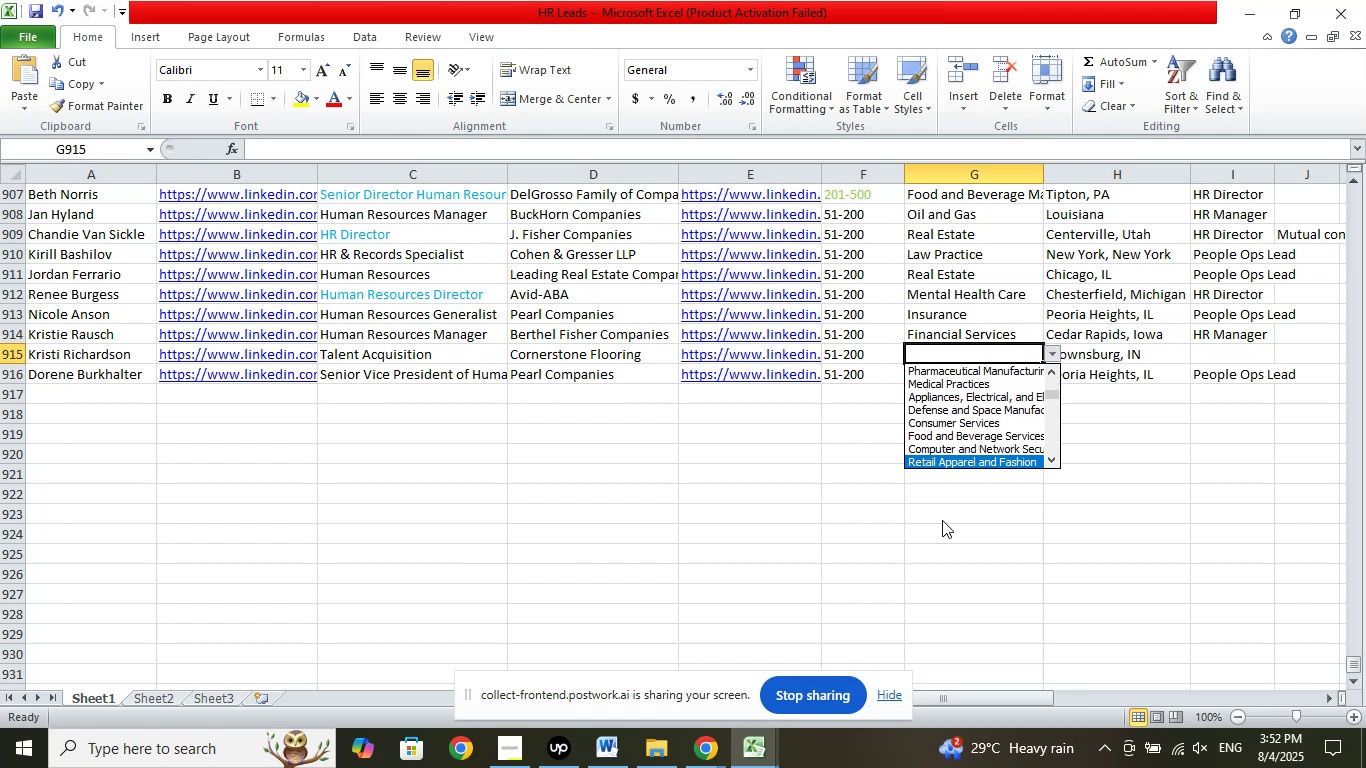 
key(ArrowDown)
 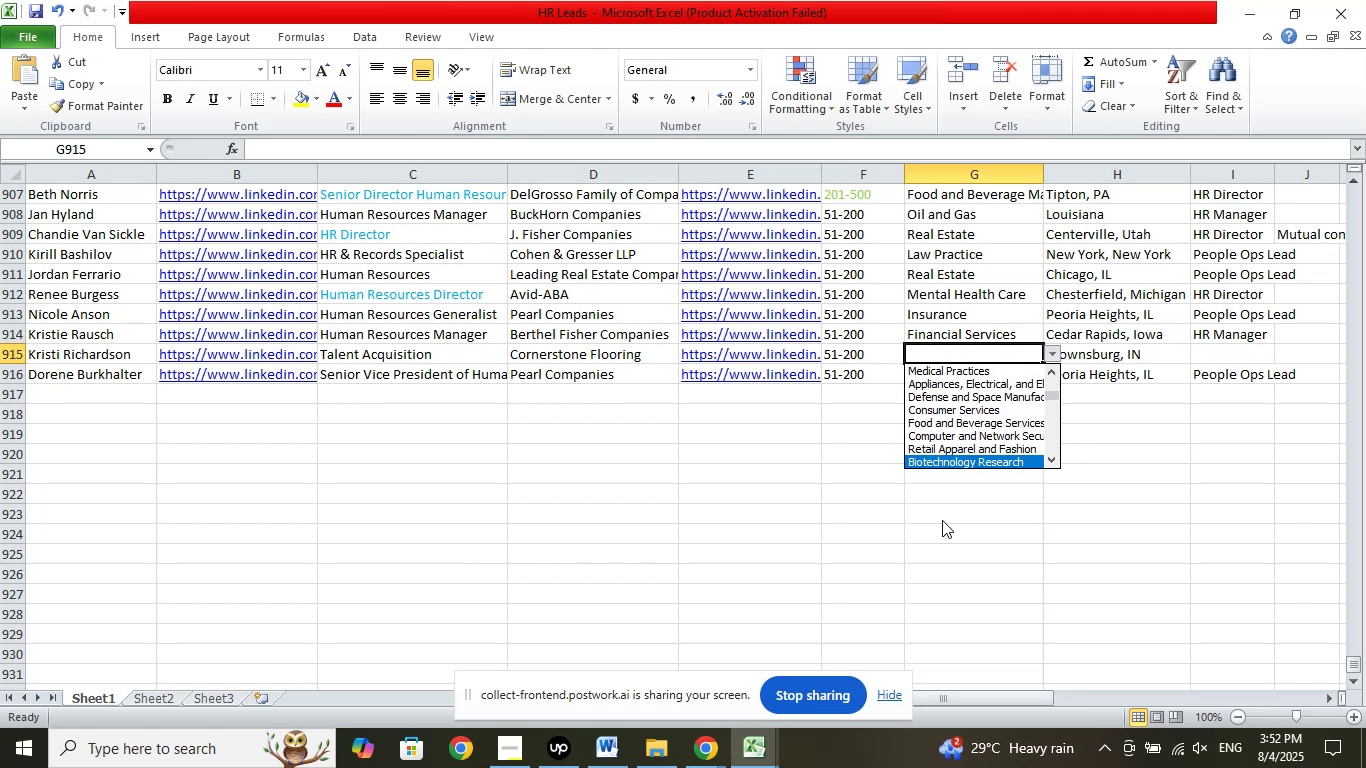 
key(ArrowDown)
 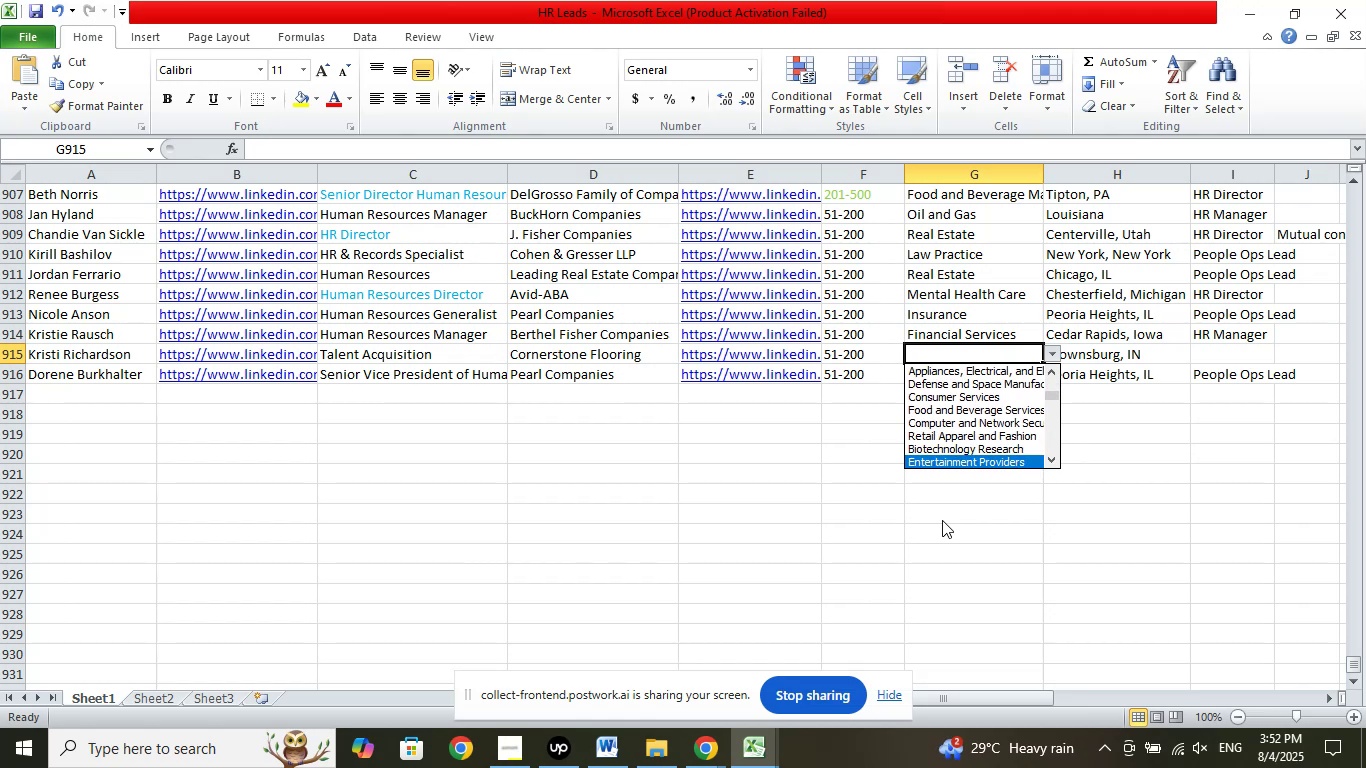 
key(ArrowDown)
 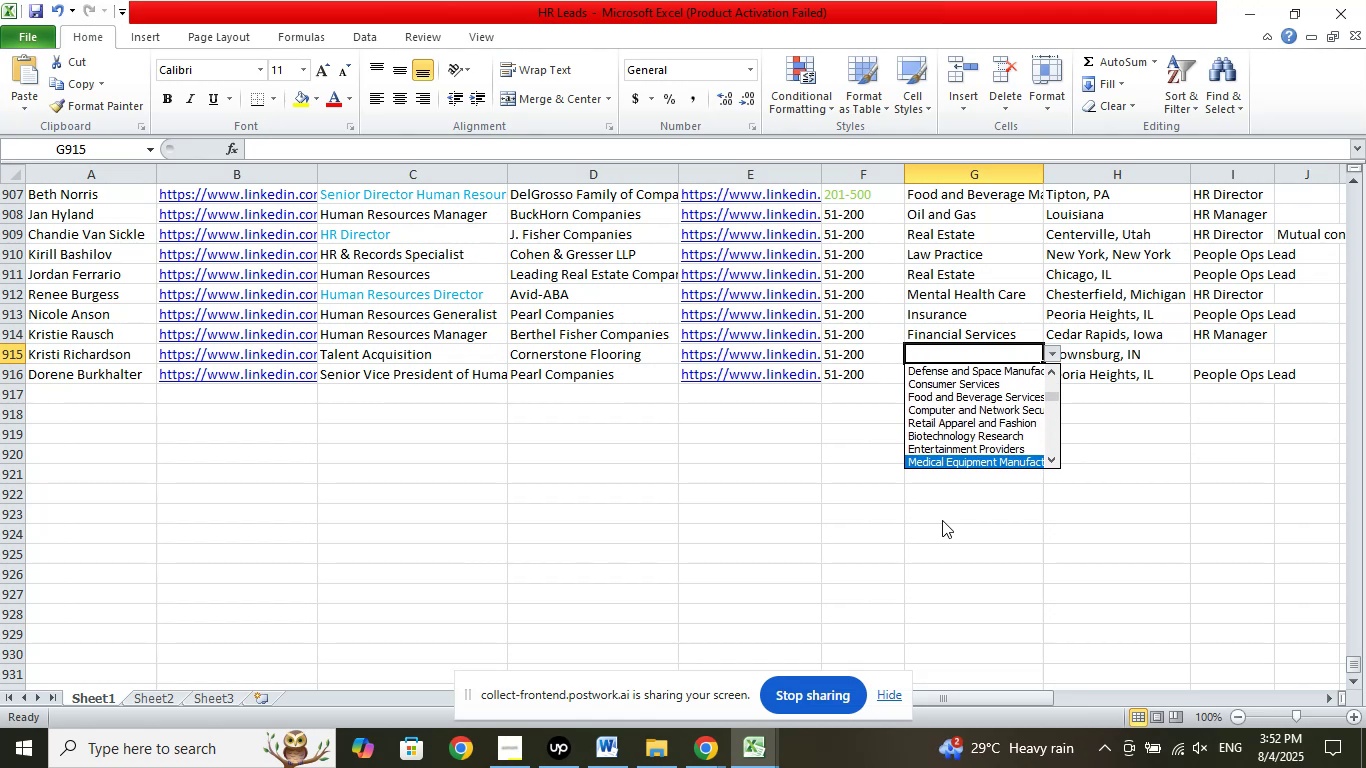 
key(ArrowDown)
 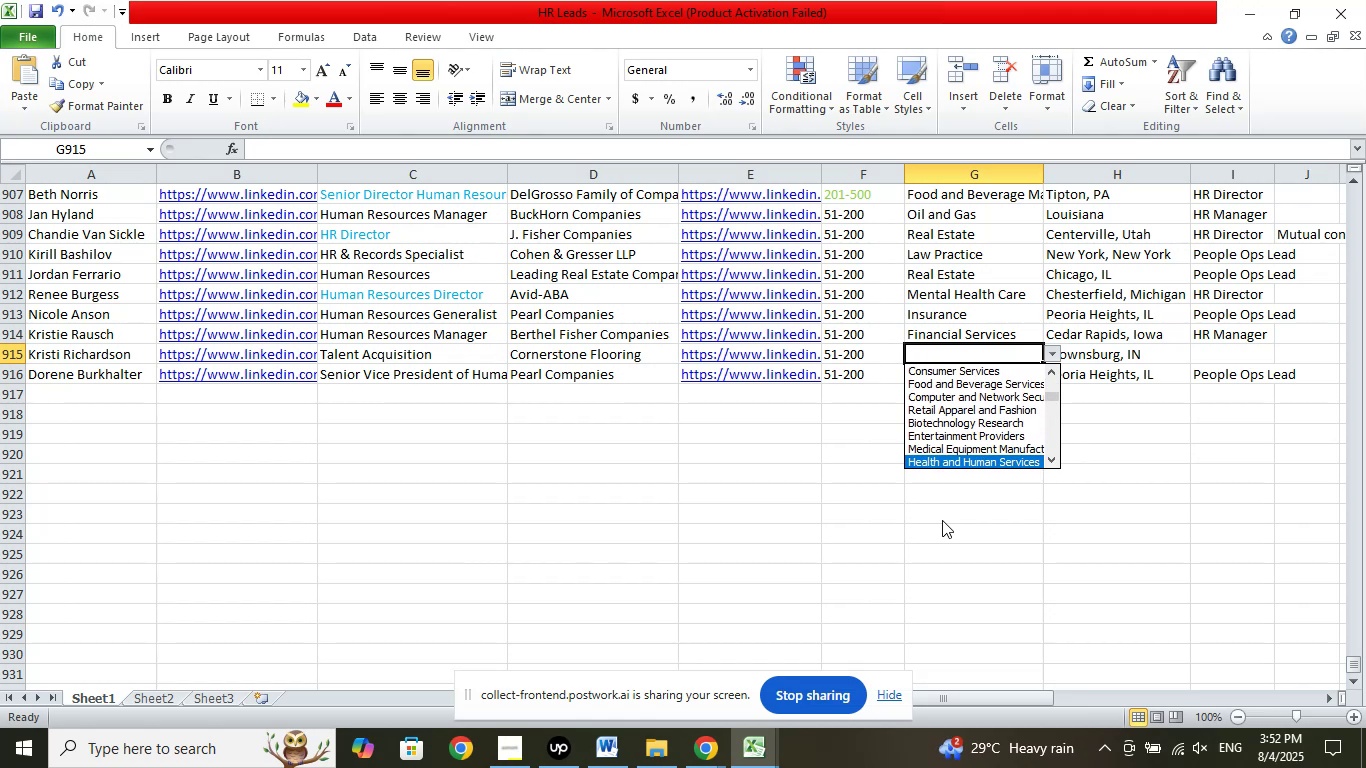 
key(ArrowDown)
 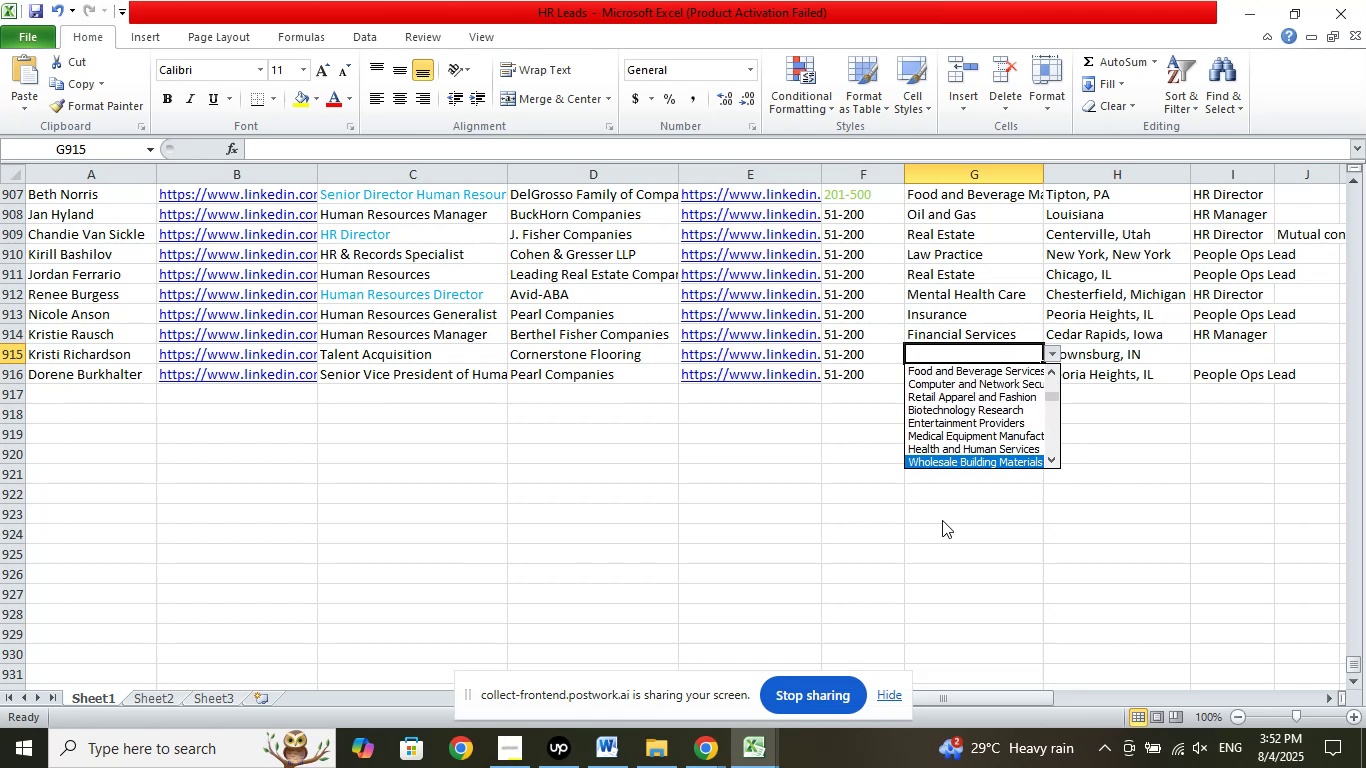 
key(ArrowDown)
 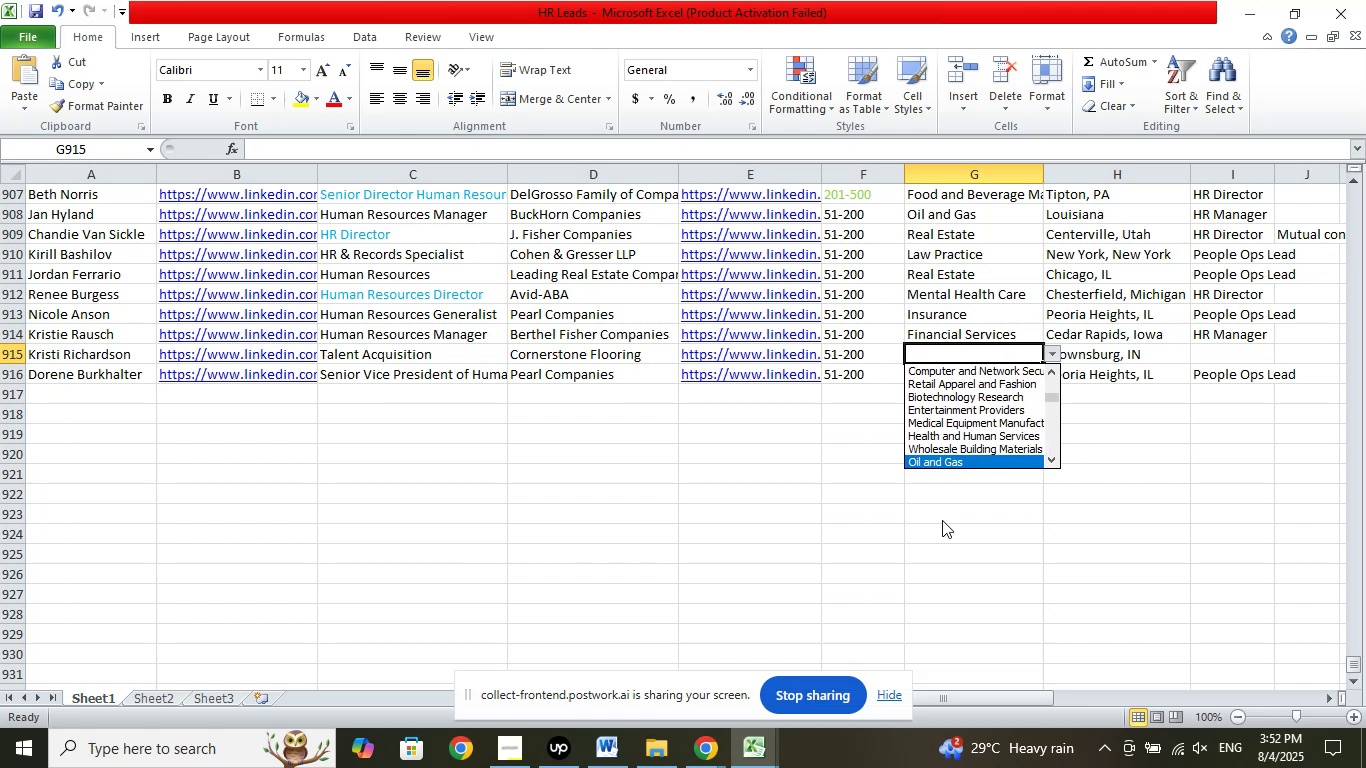 
key(ArrowUp)
 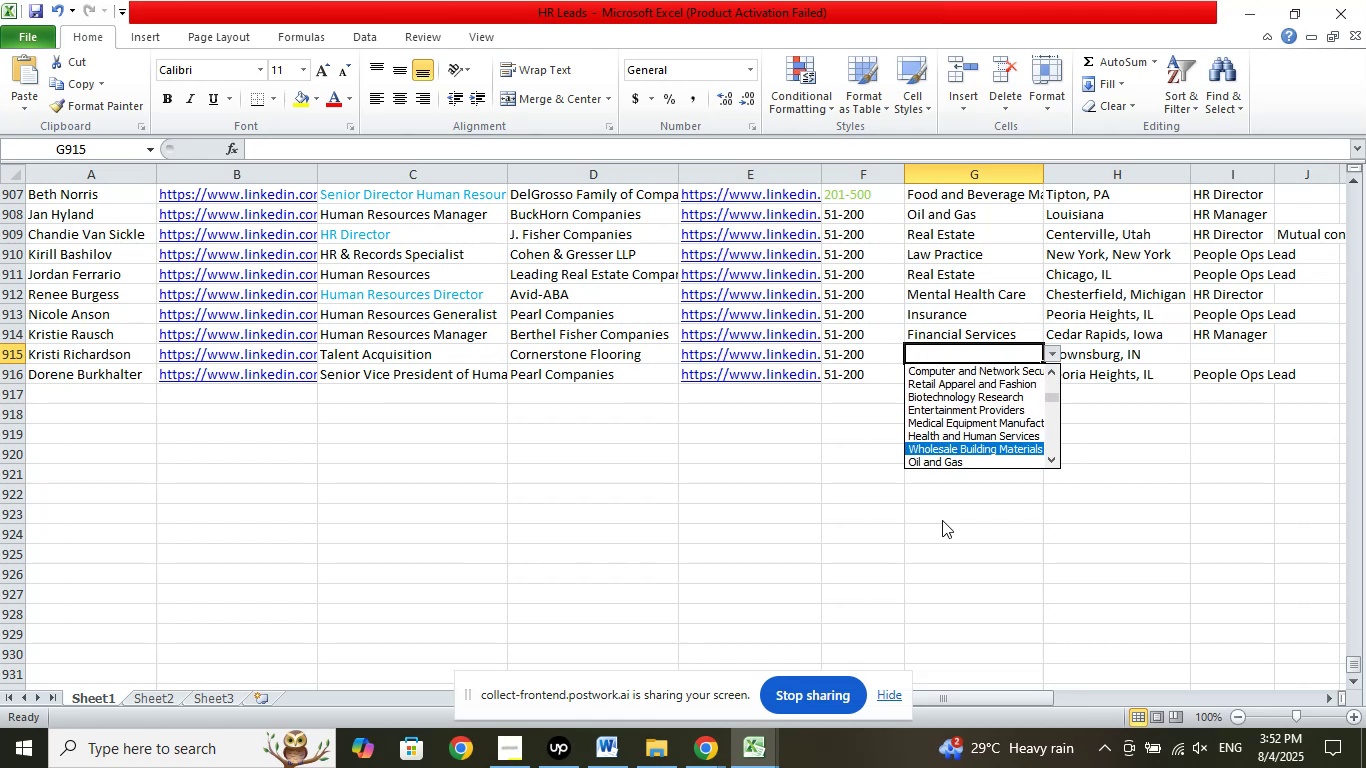 
key(Enter)
 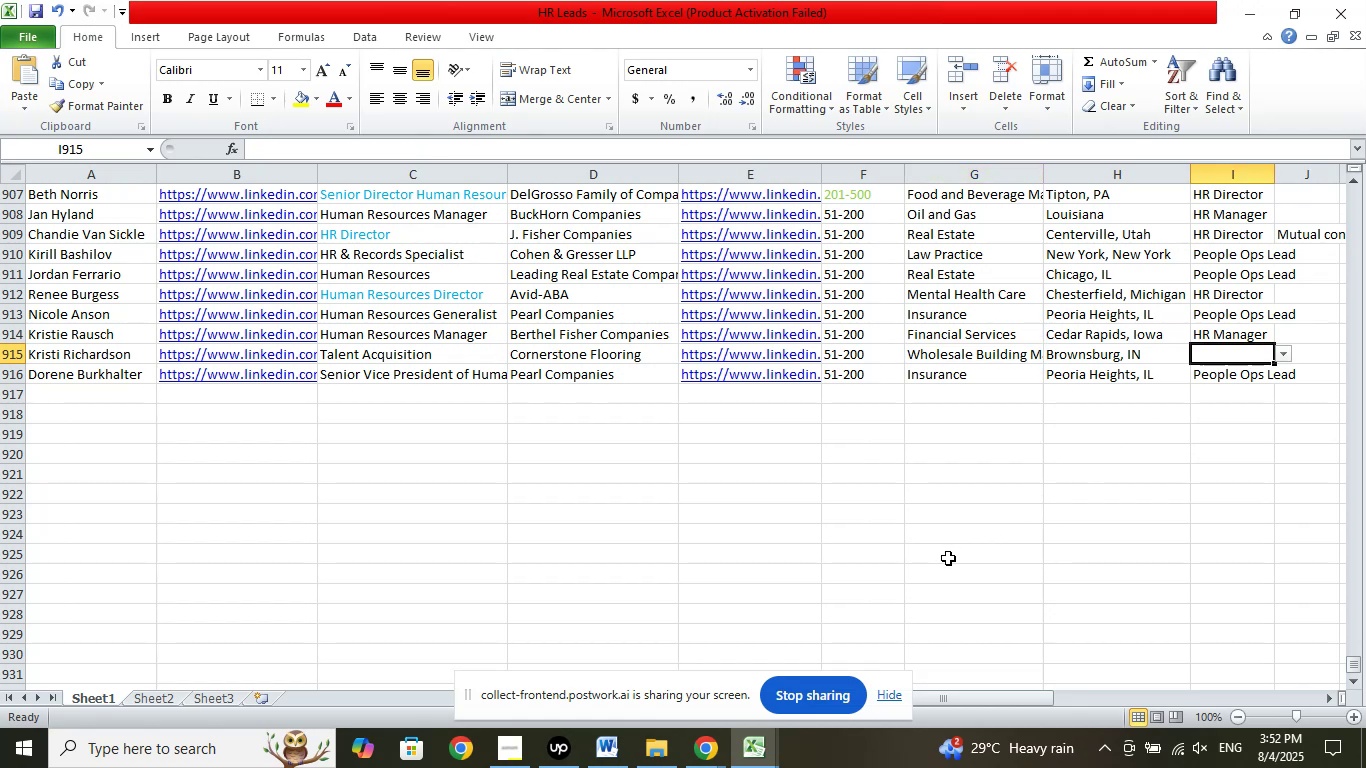 
left_click([1289, 350])
 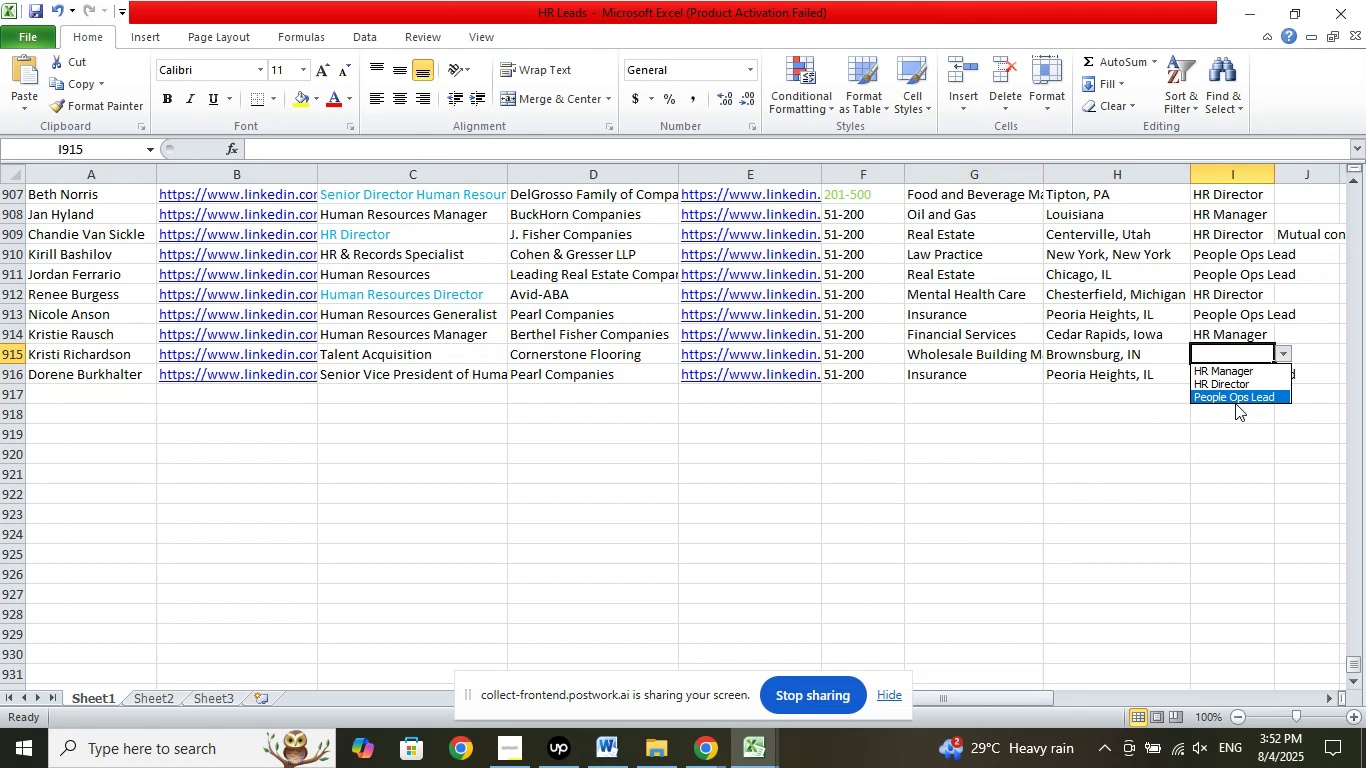 
left_click([1235, 403])
 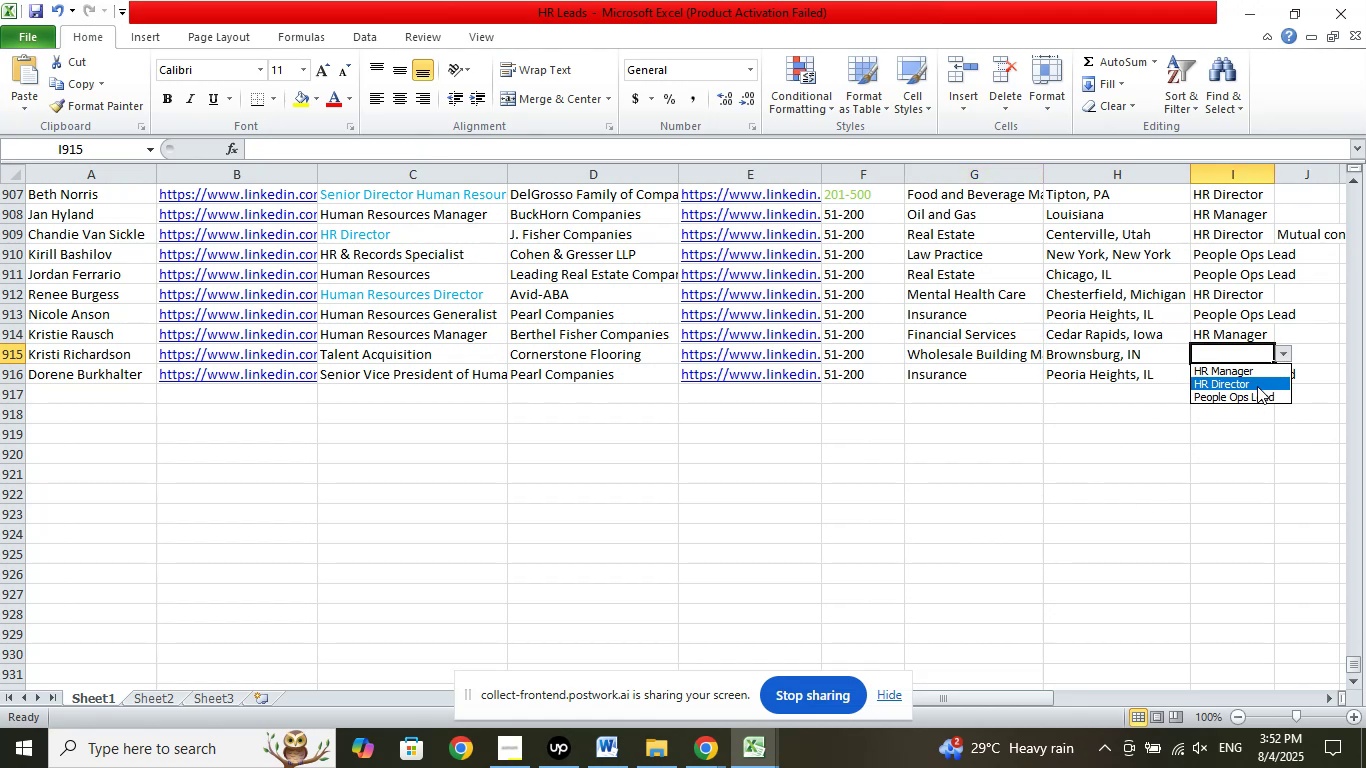 
left_click([1254, 394])
 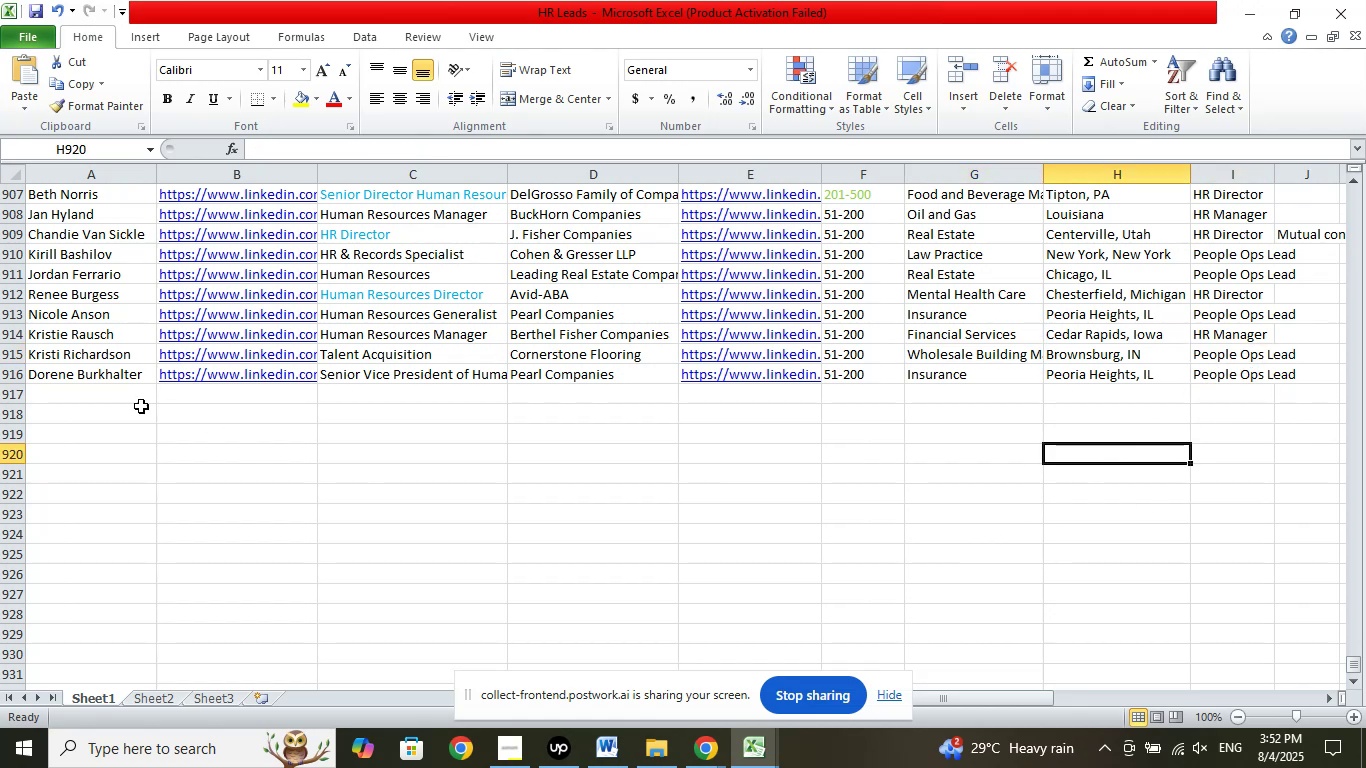 
left_click([95, 400])
 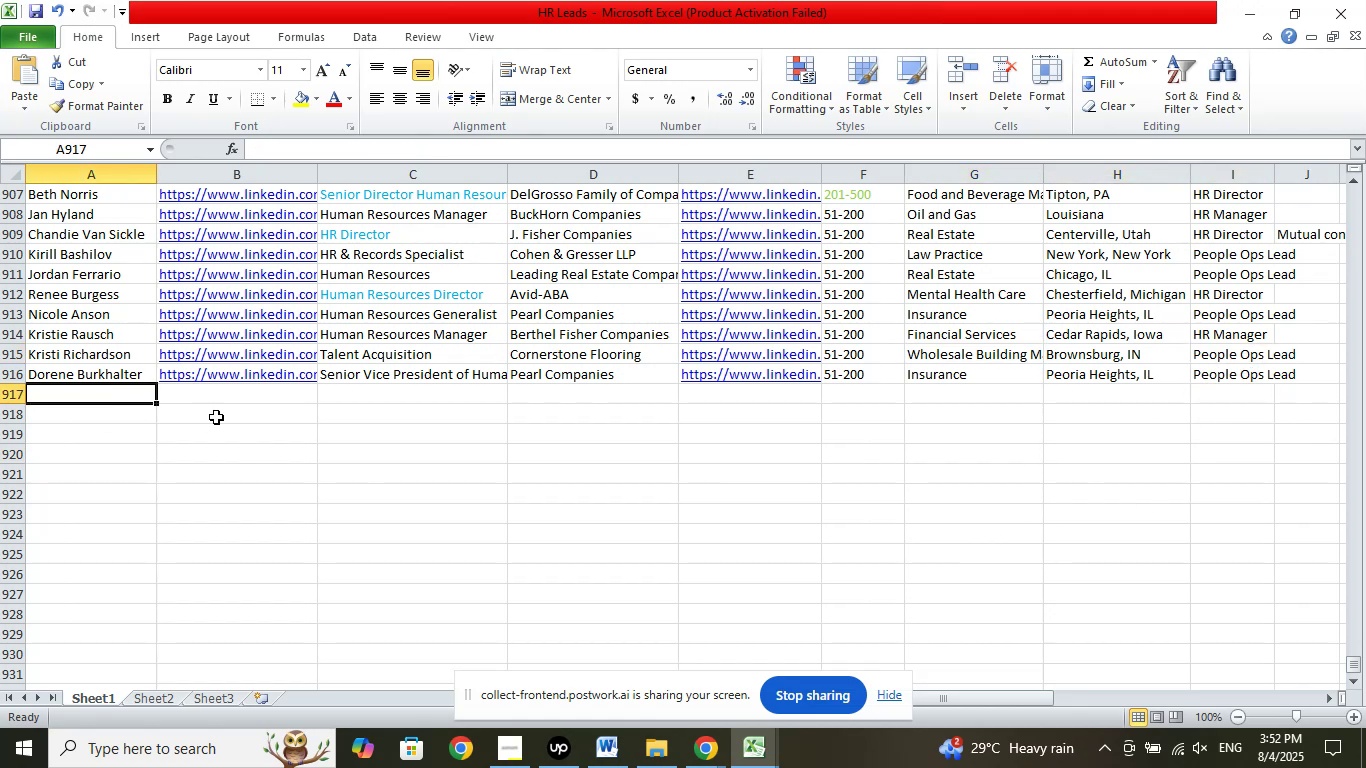 
scroll: coordinate [295, 376], scroll_direction: down, amount: 2.0
 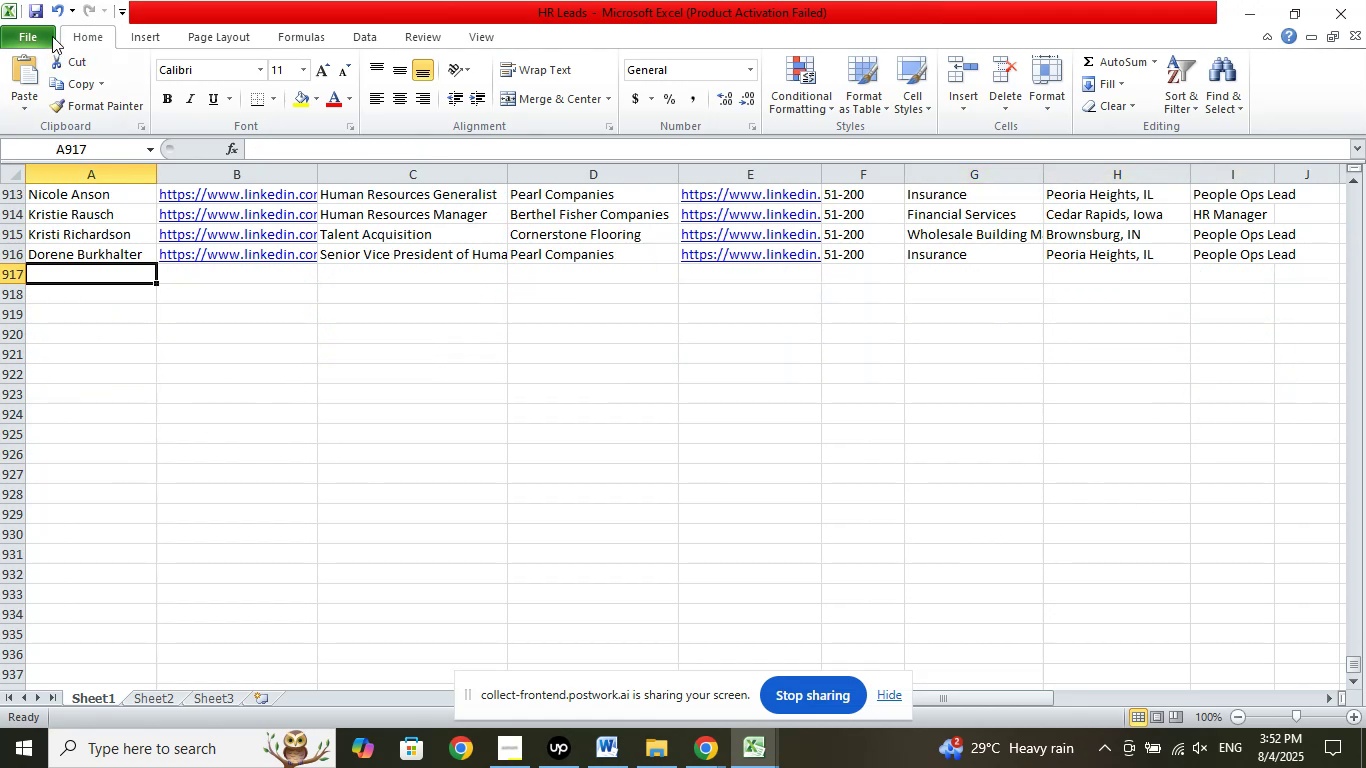 
left_click([35, 11])
 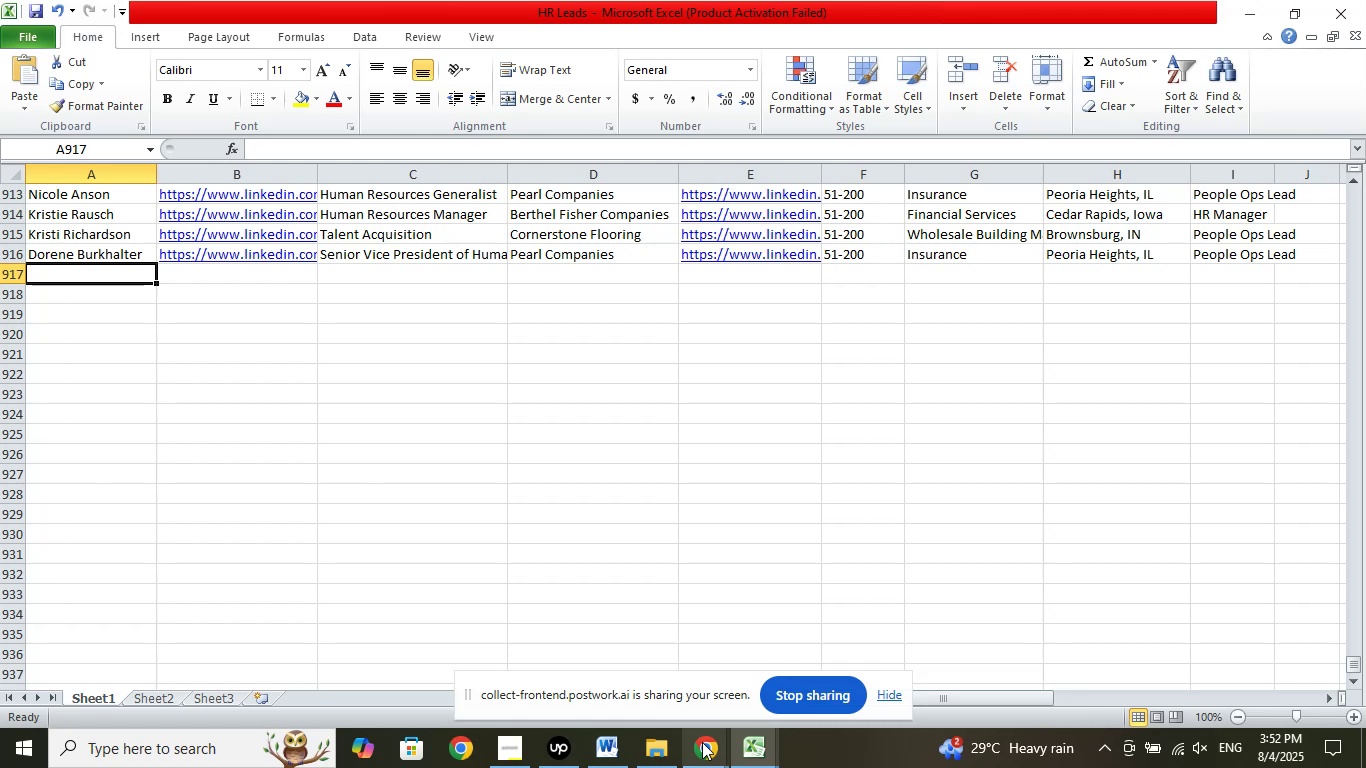 
left_click([703, 743])
 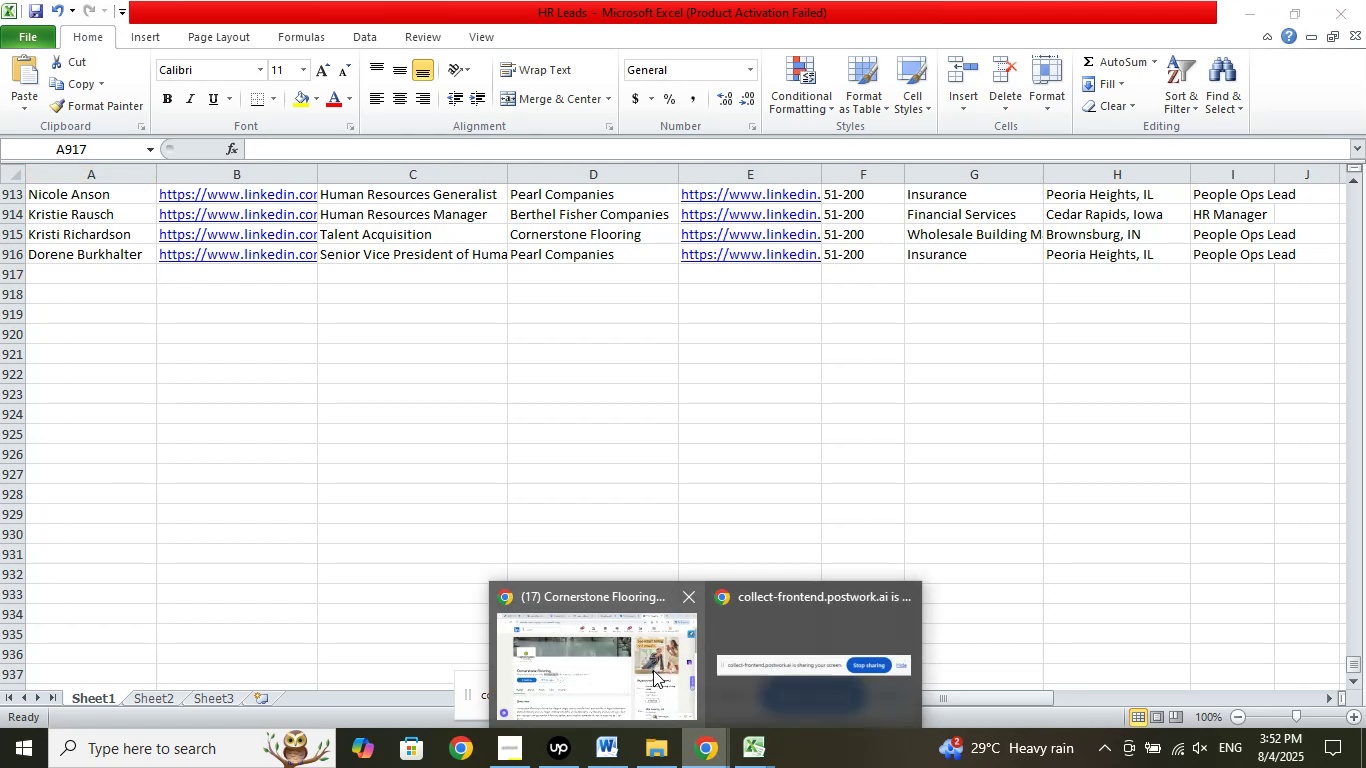 
left_click([653, 670])
 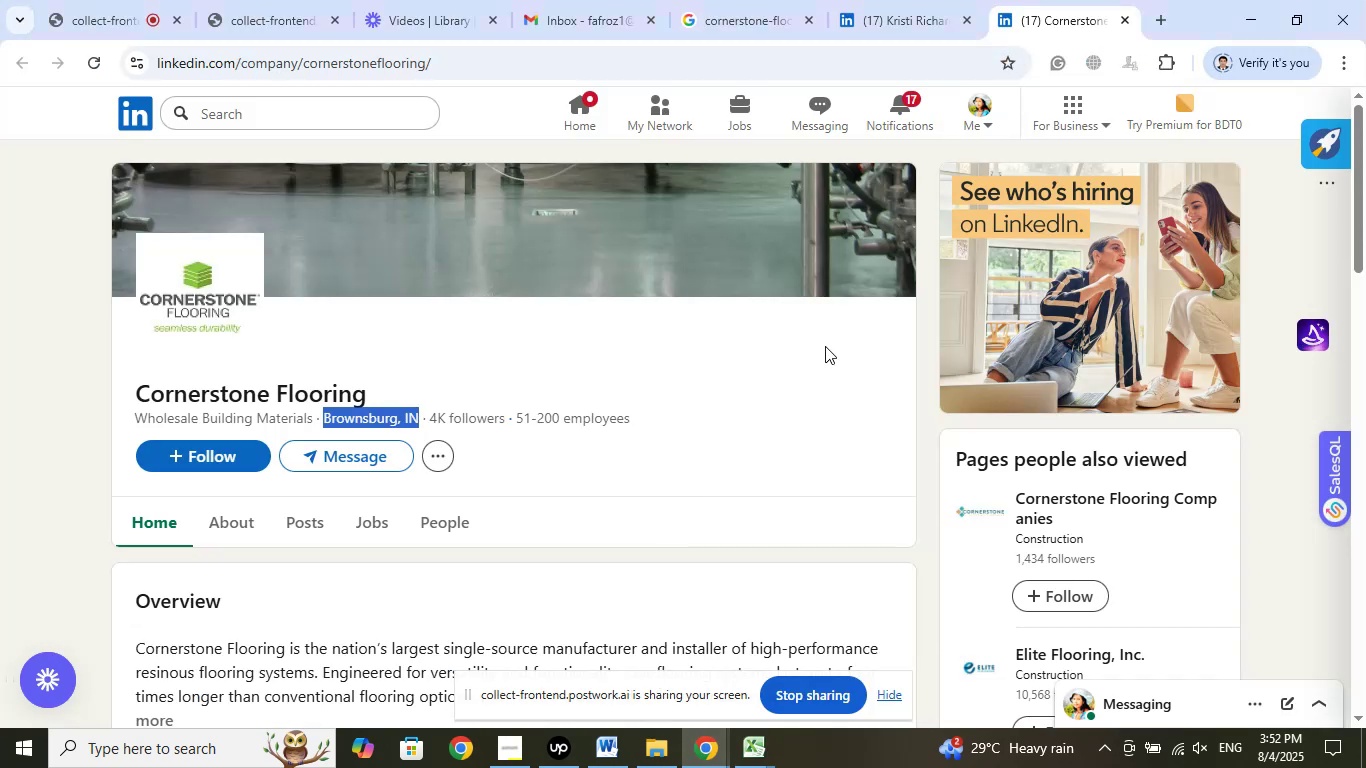 
left_click([1125, 25])
 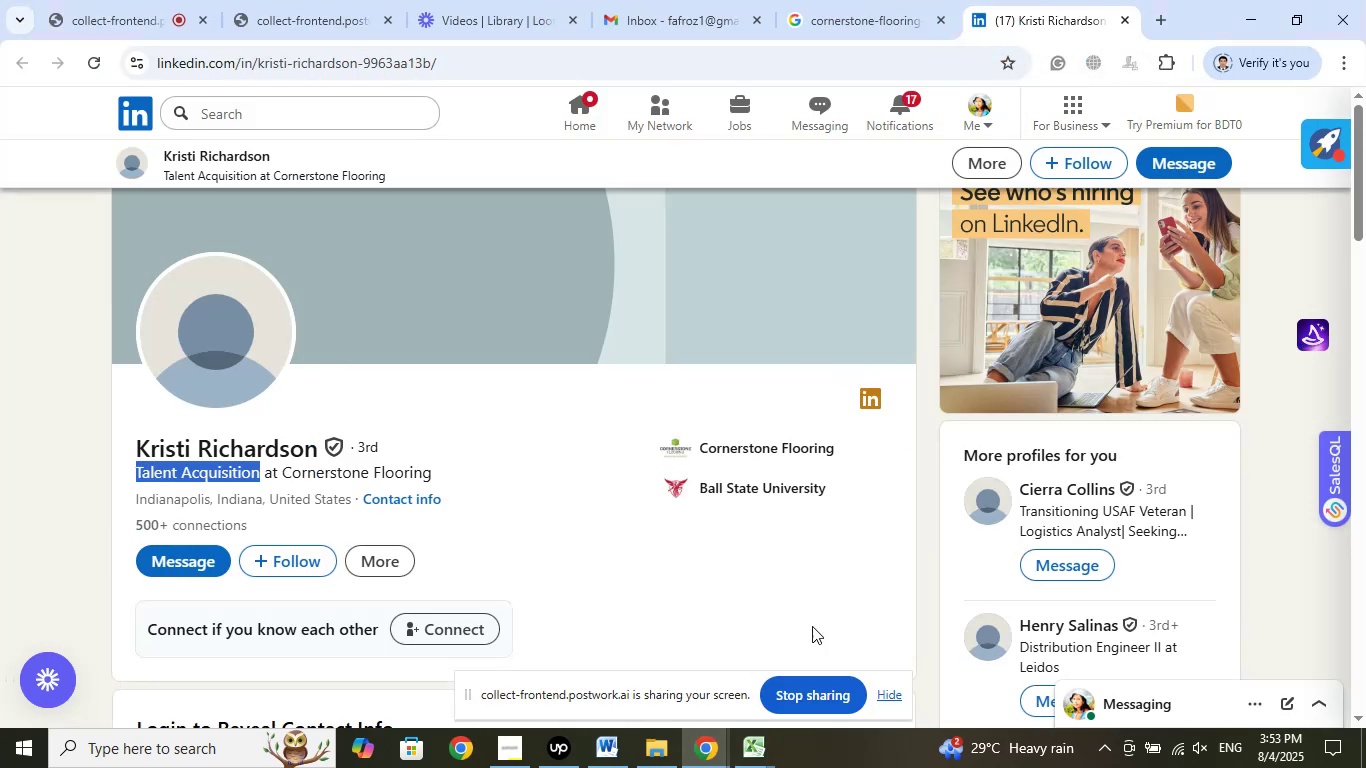 
wait(6.14)
 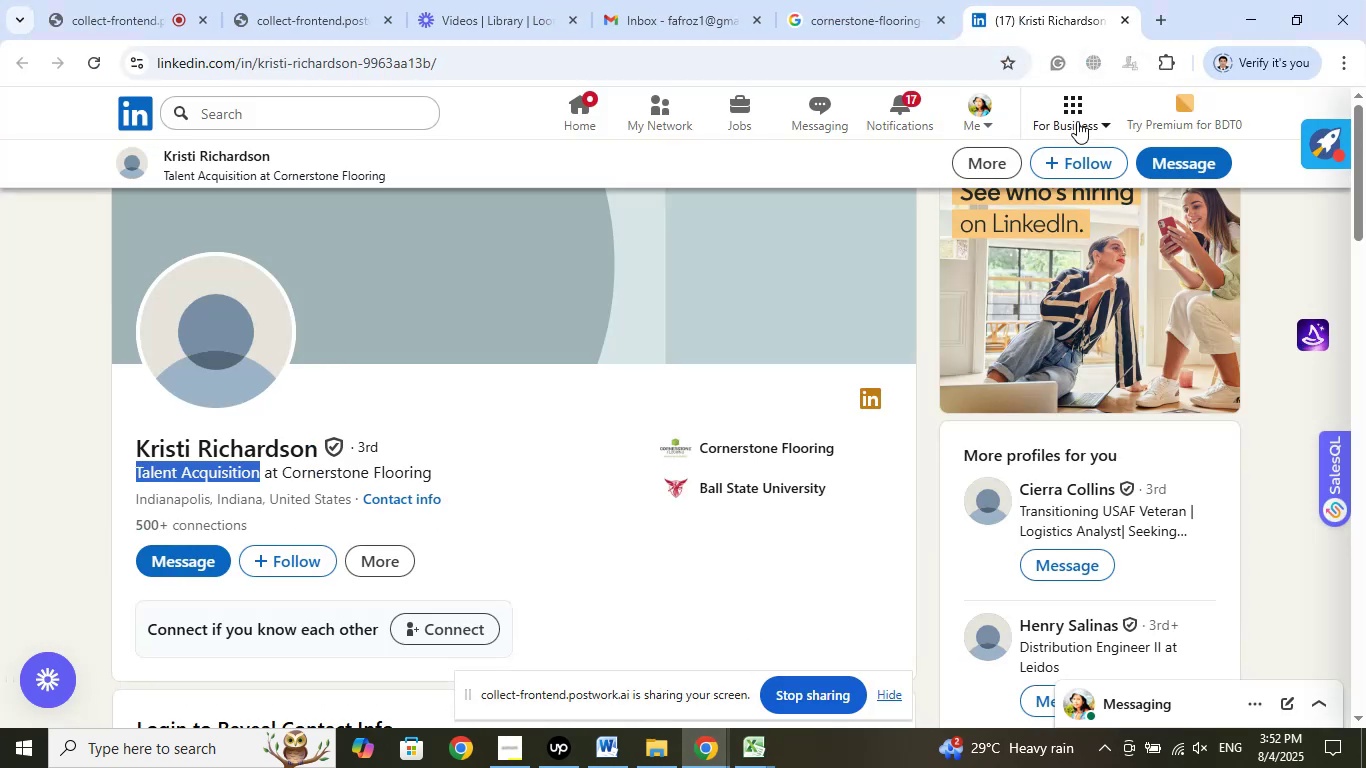 
left_click([671, 680])
 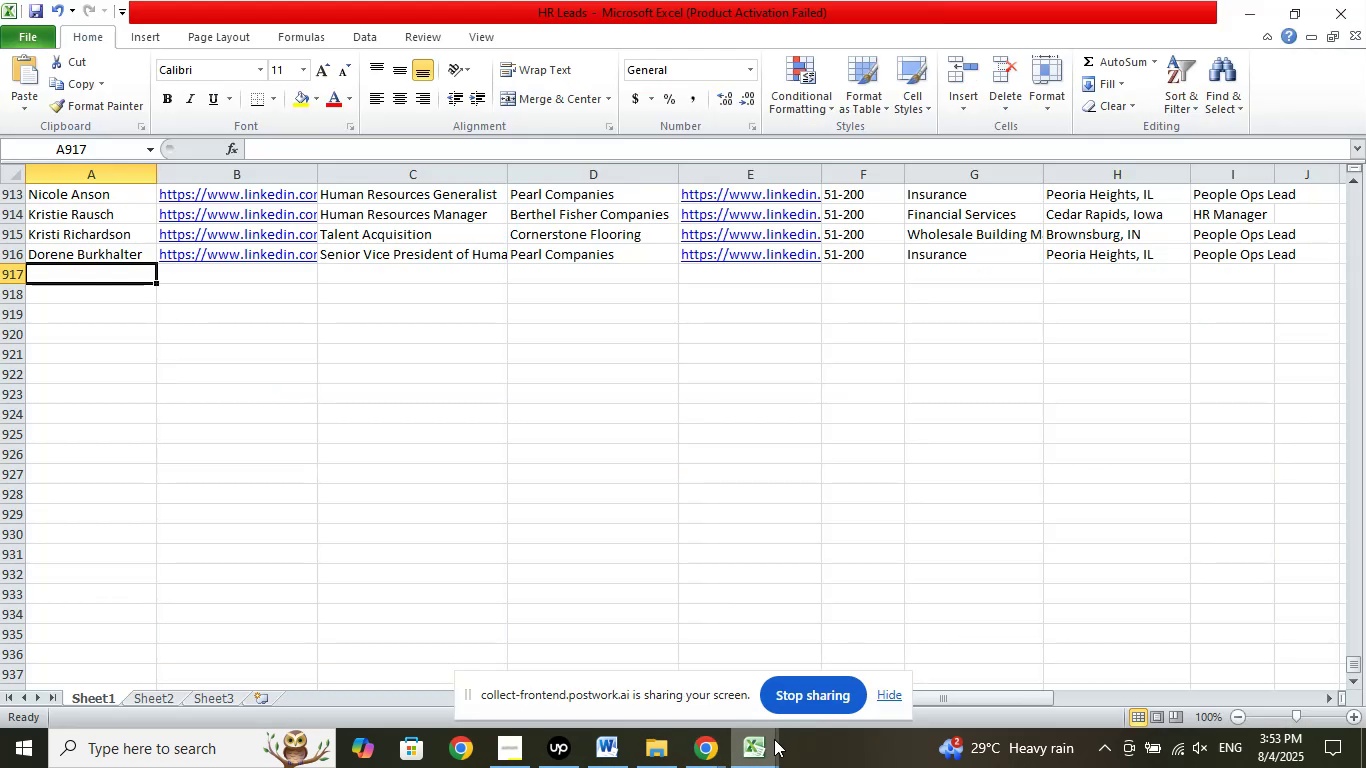 
left_click([763, 745])
 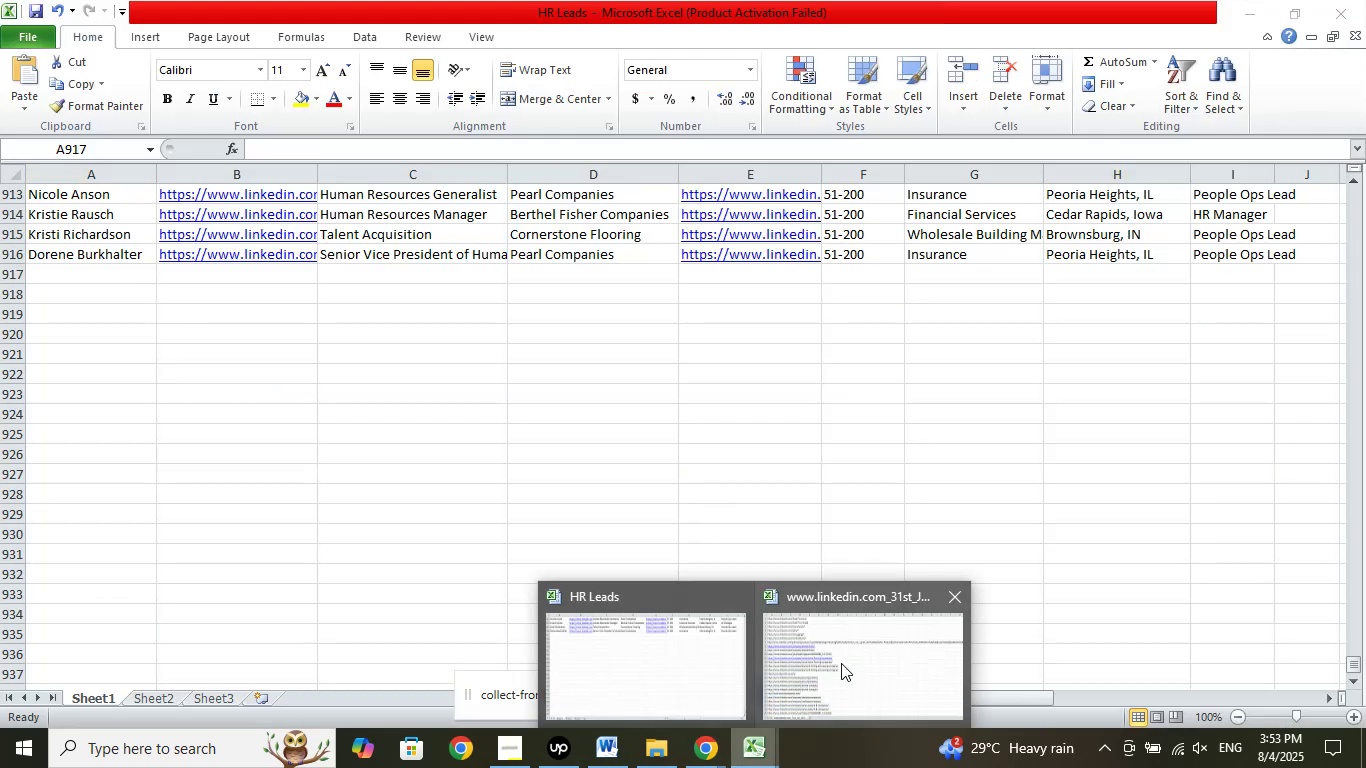 
left_click([845, 656])
 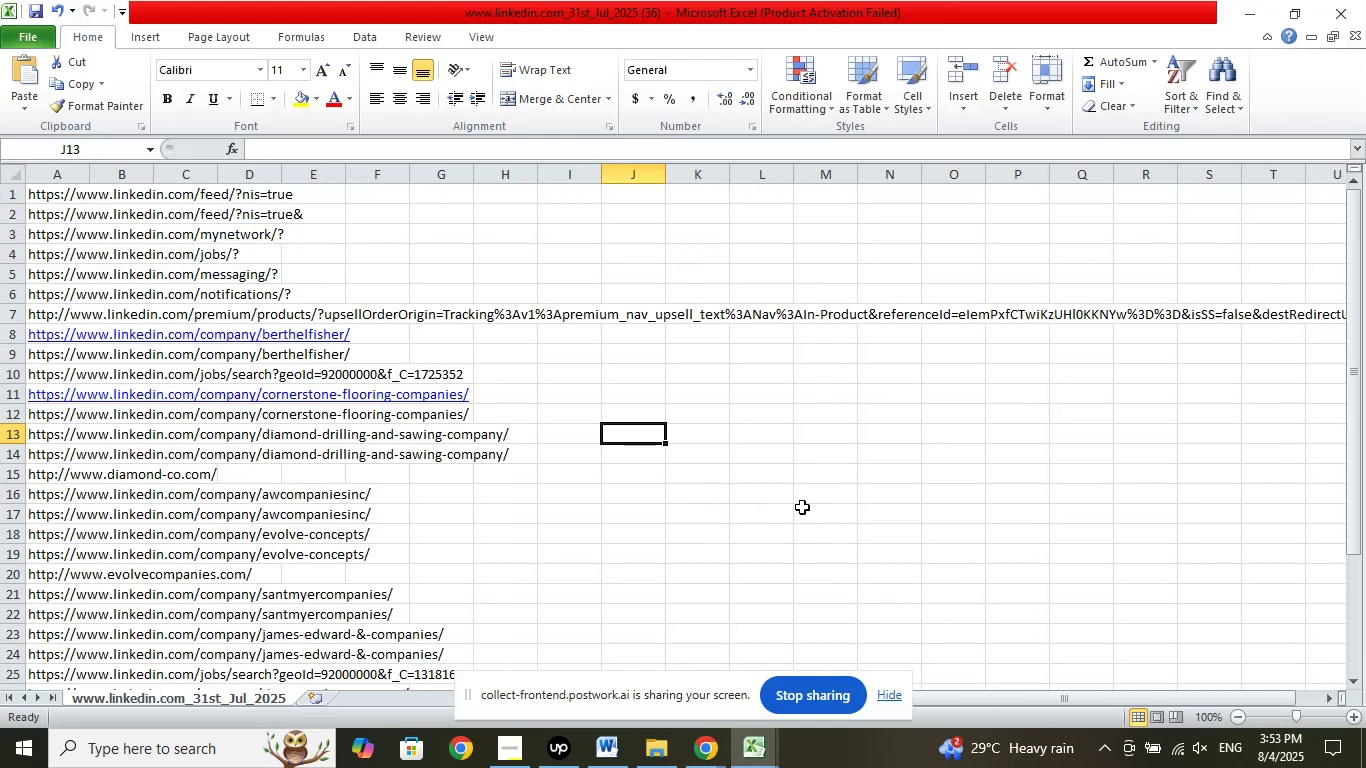 
scroll: coordinate [789, 459], scroll_direction: down, amount: 2.0
 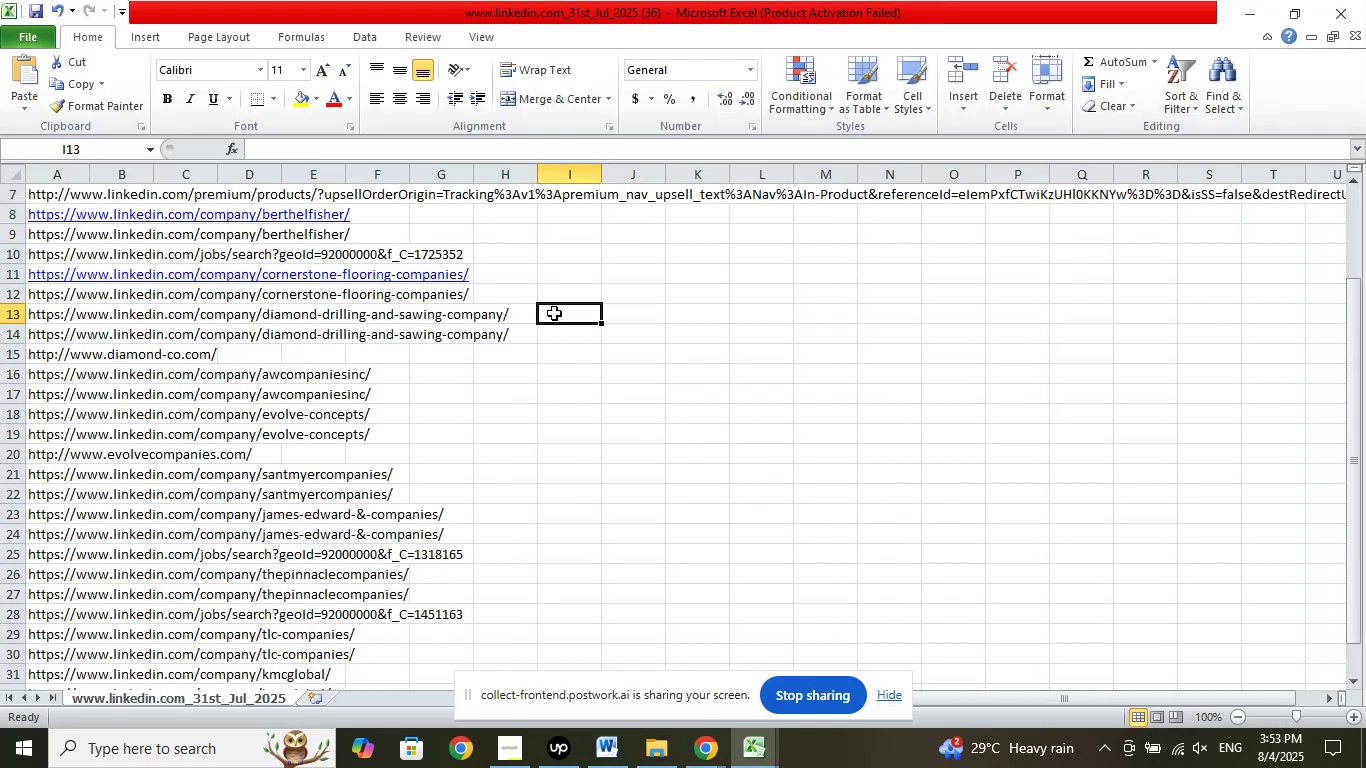 
hold_key(key=ArrowLeft, duration=1.02)
 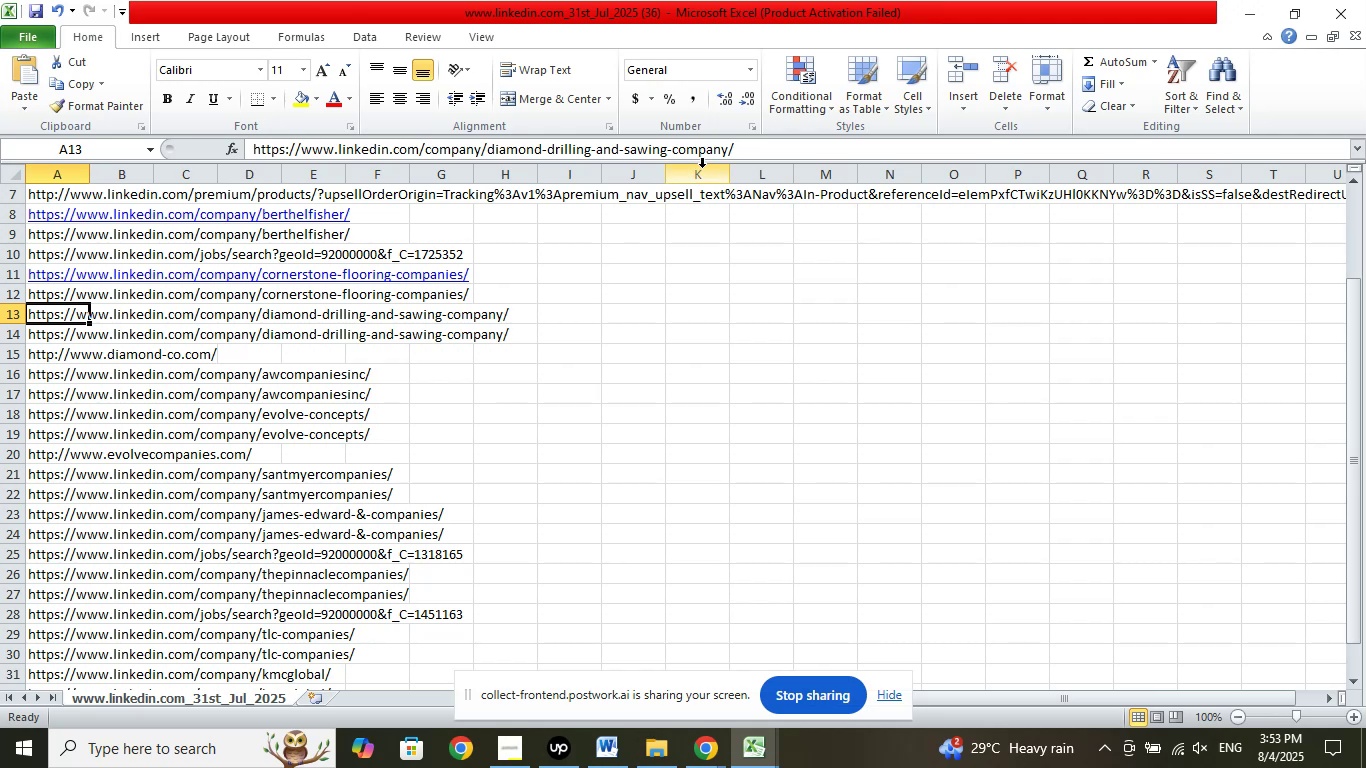 
left_click_drag(start_coordinate=[727, 151], to_coordinate=[486, 149])
 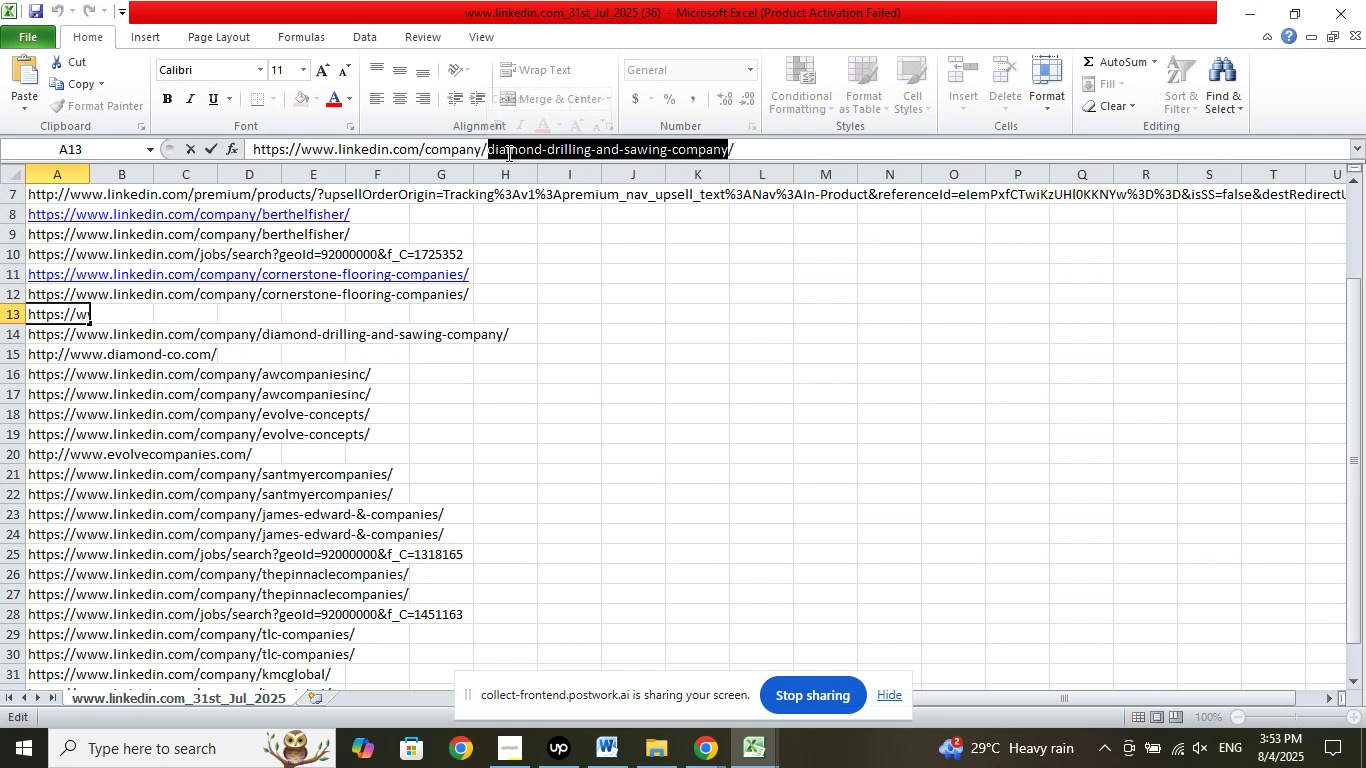 
right_click([507, 153])
 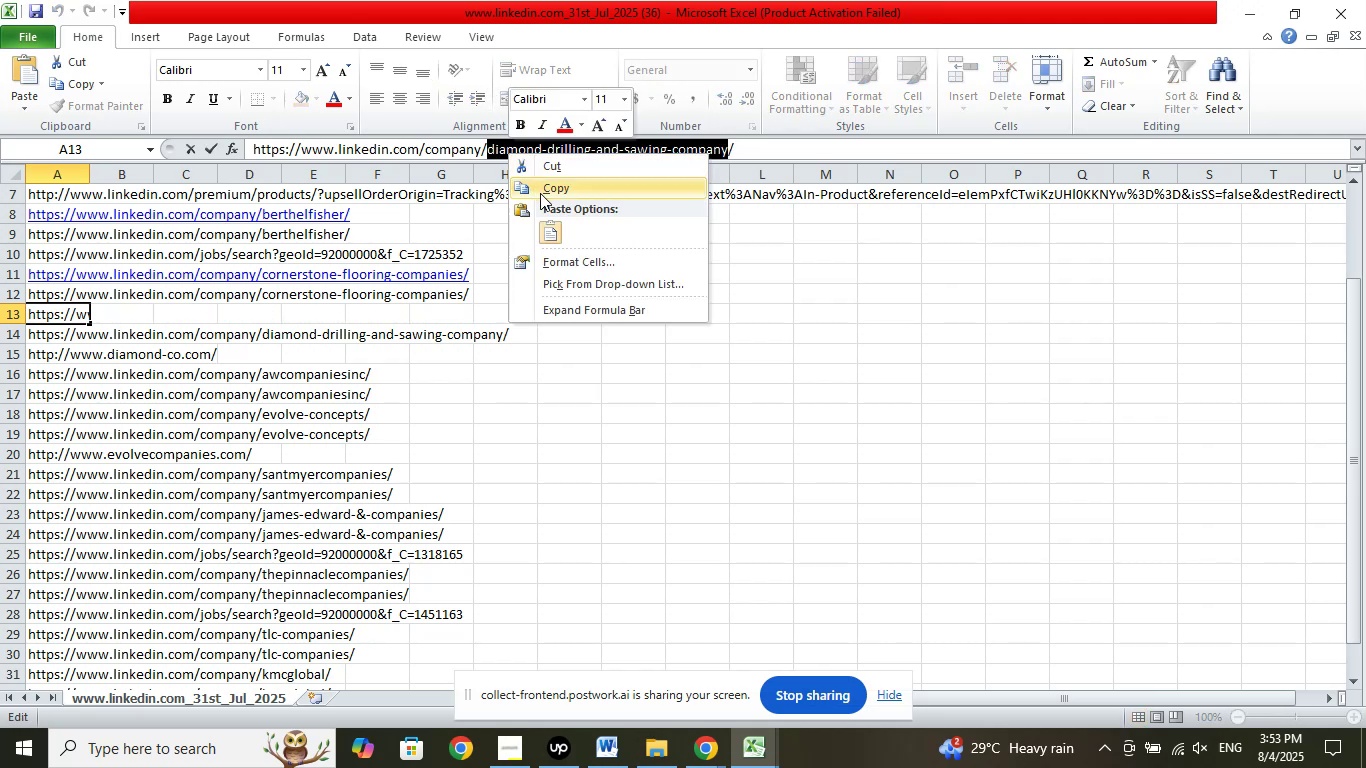 
left_click([540, 193])
 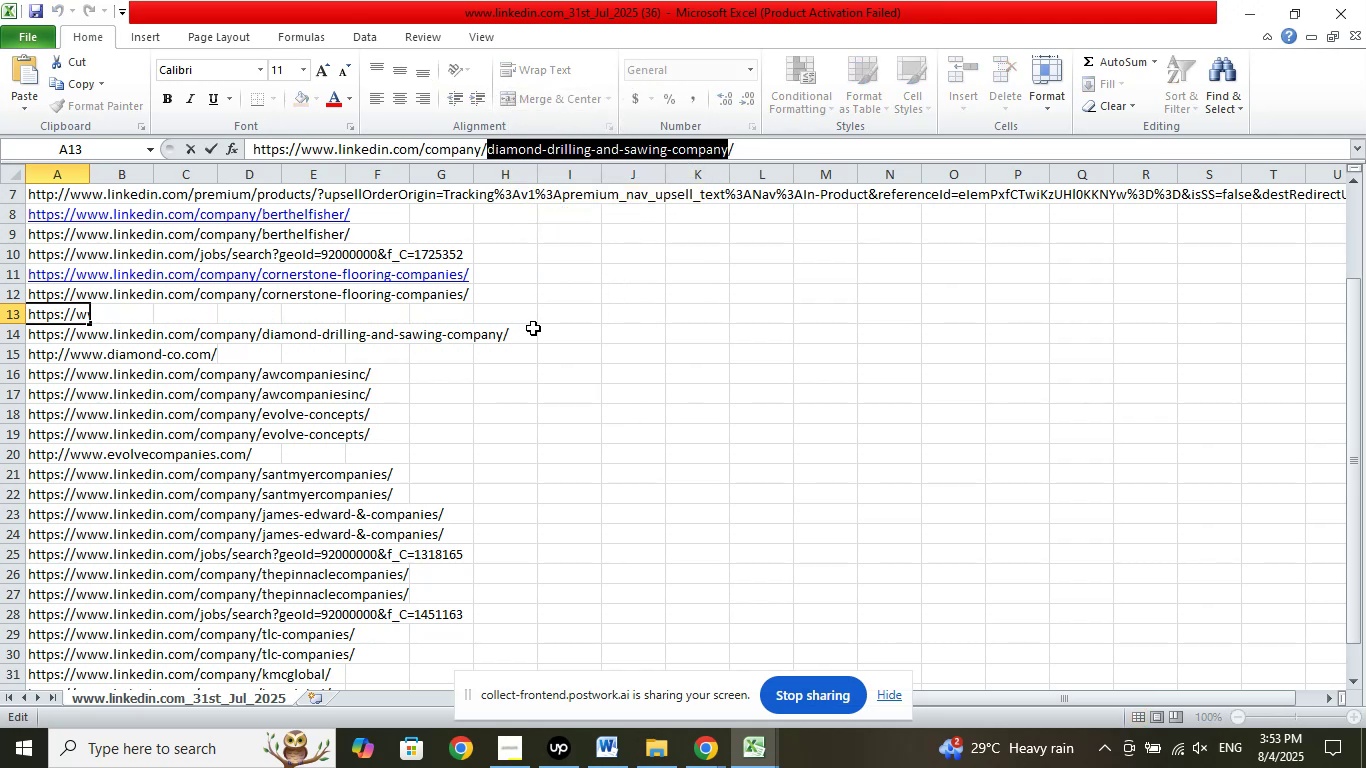 
left_click([537, 315])
 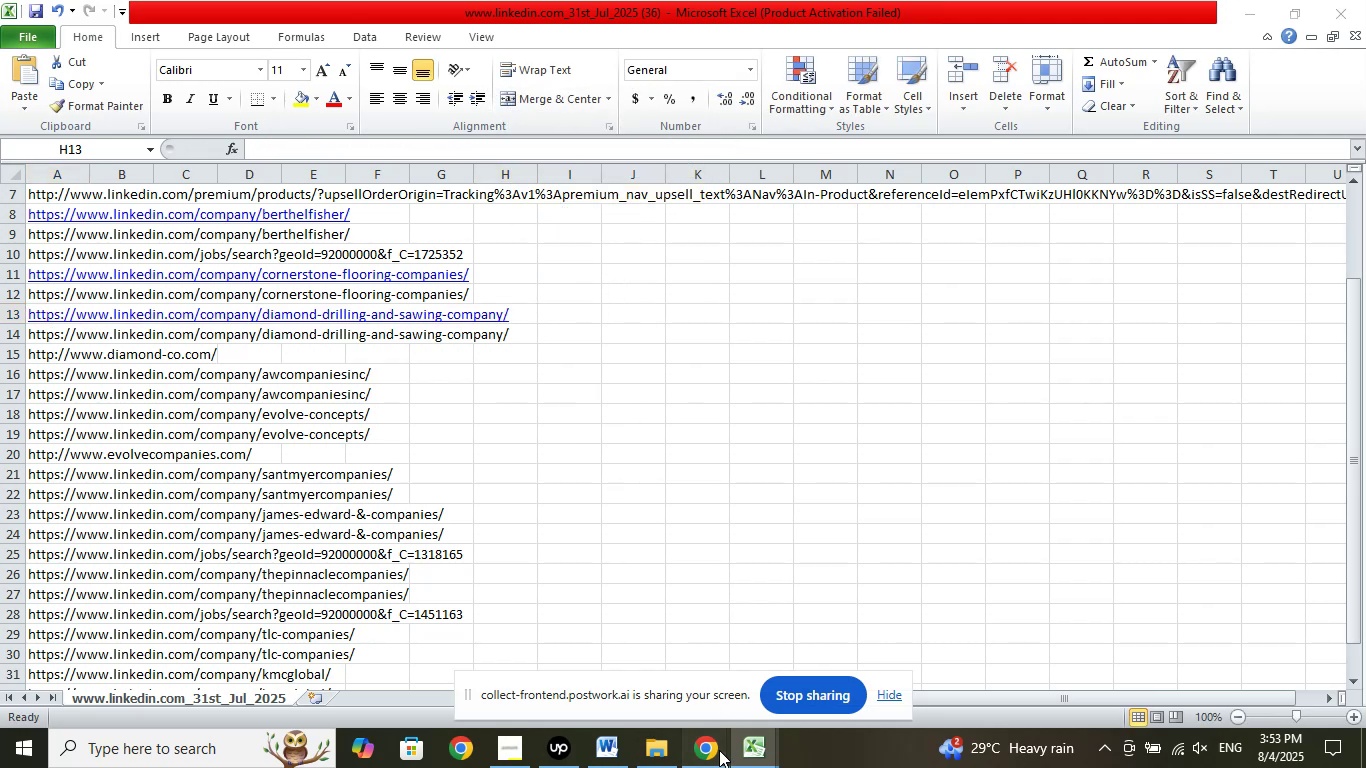 
double_click([640, 665])
 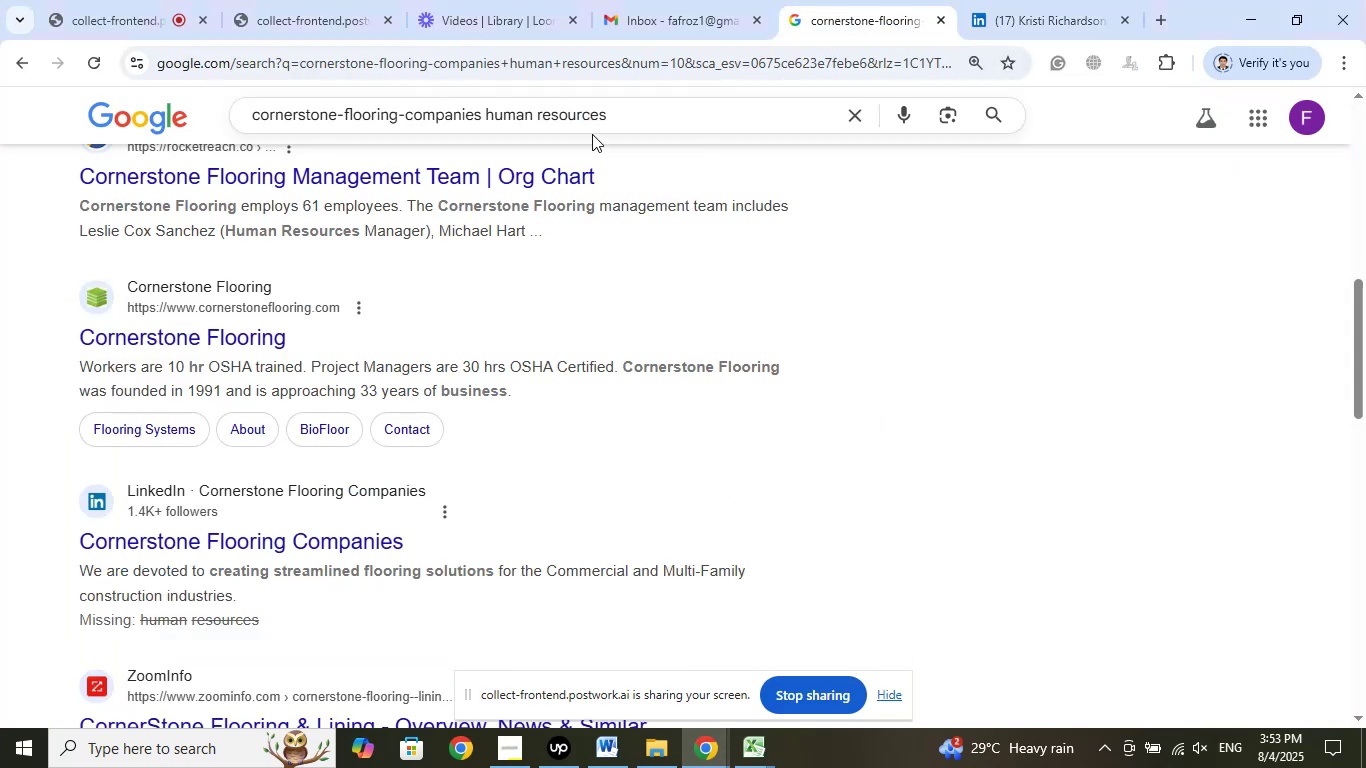 
left_click_drag(start_coordinate=[479, 117], to_coordinate=[168, 115])
 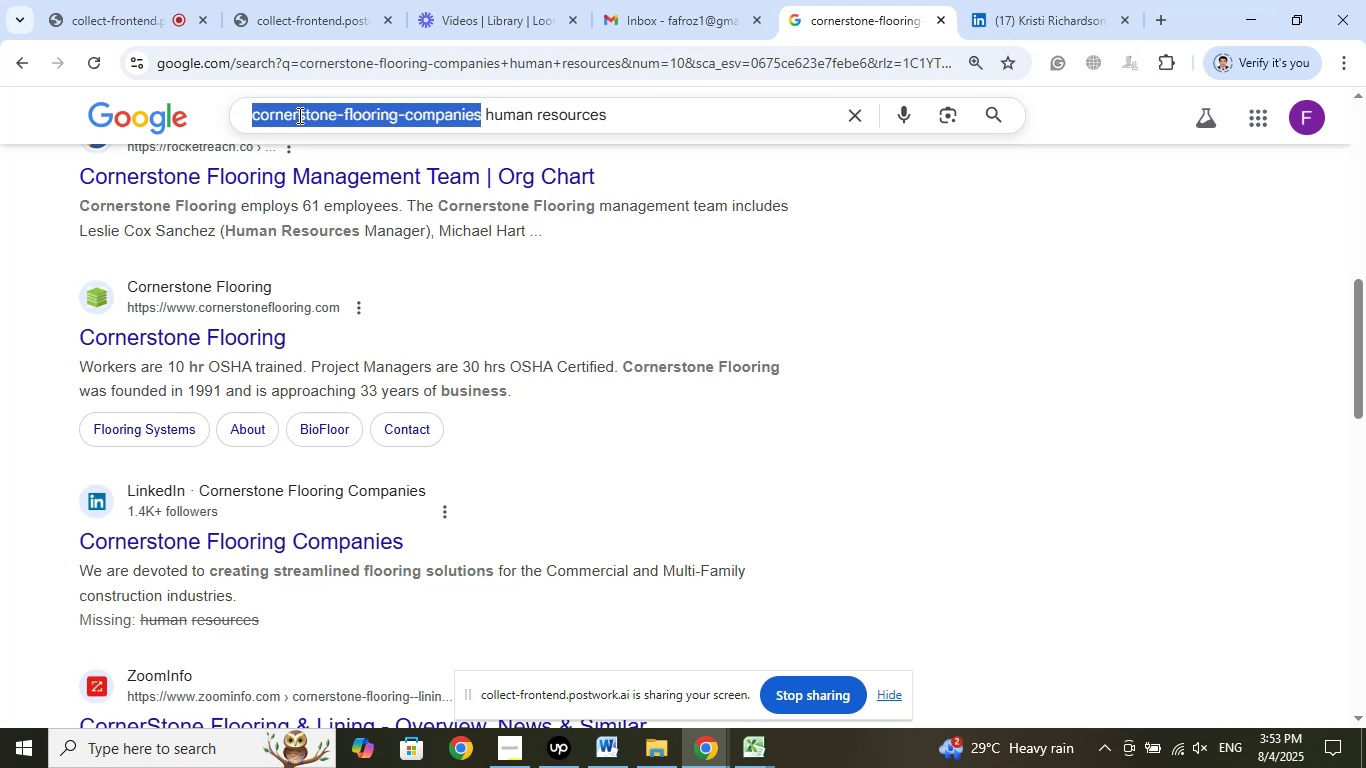 
right_click([299, 110])
 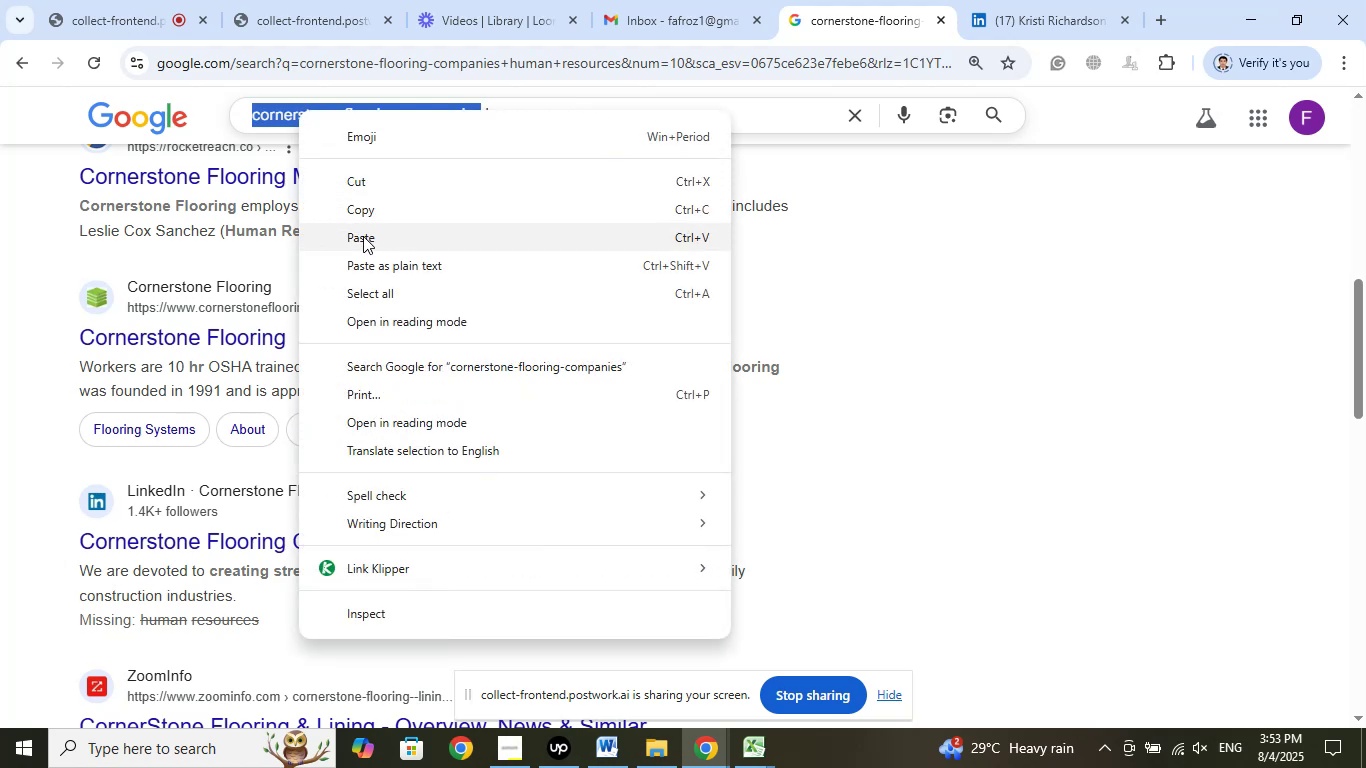 
left_click([365, 238])
 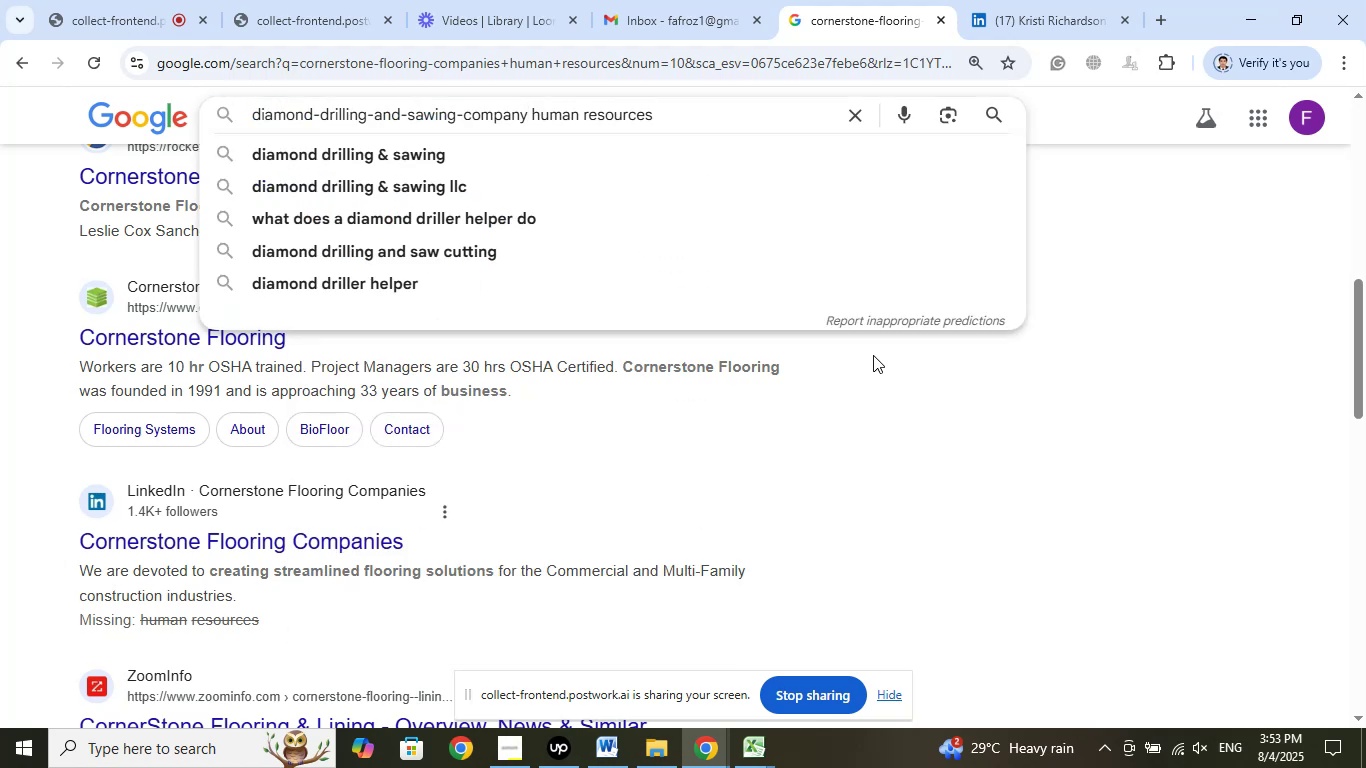 
key(Enter)
 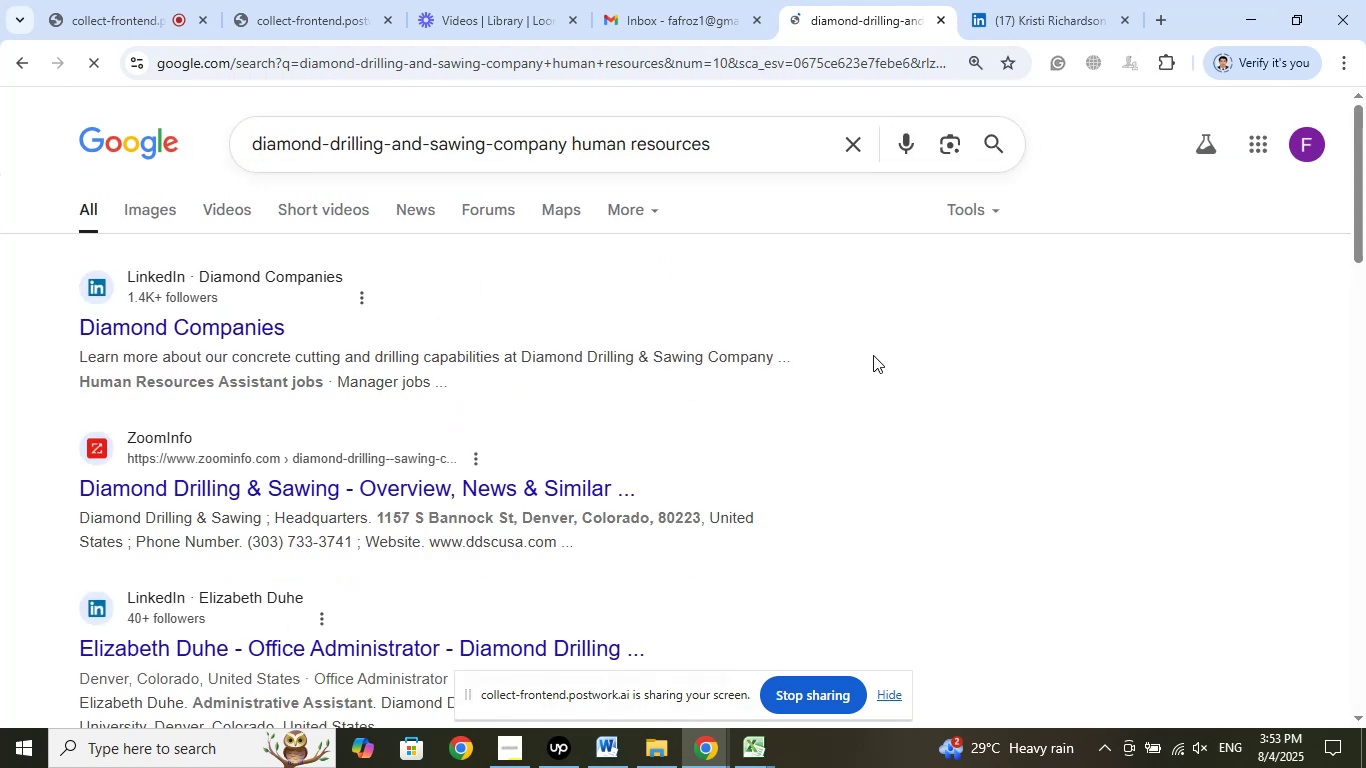 
scroll: coordinate [729, 352], scroll_direction: down, amount: 9.0
 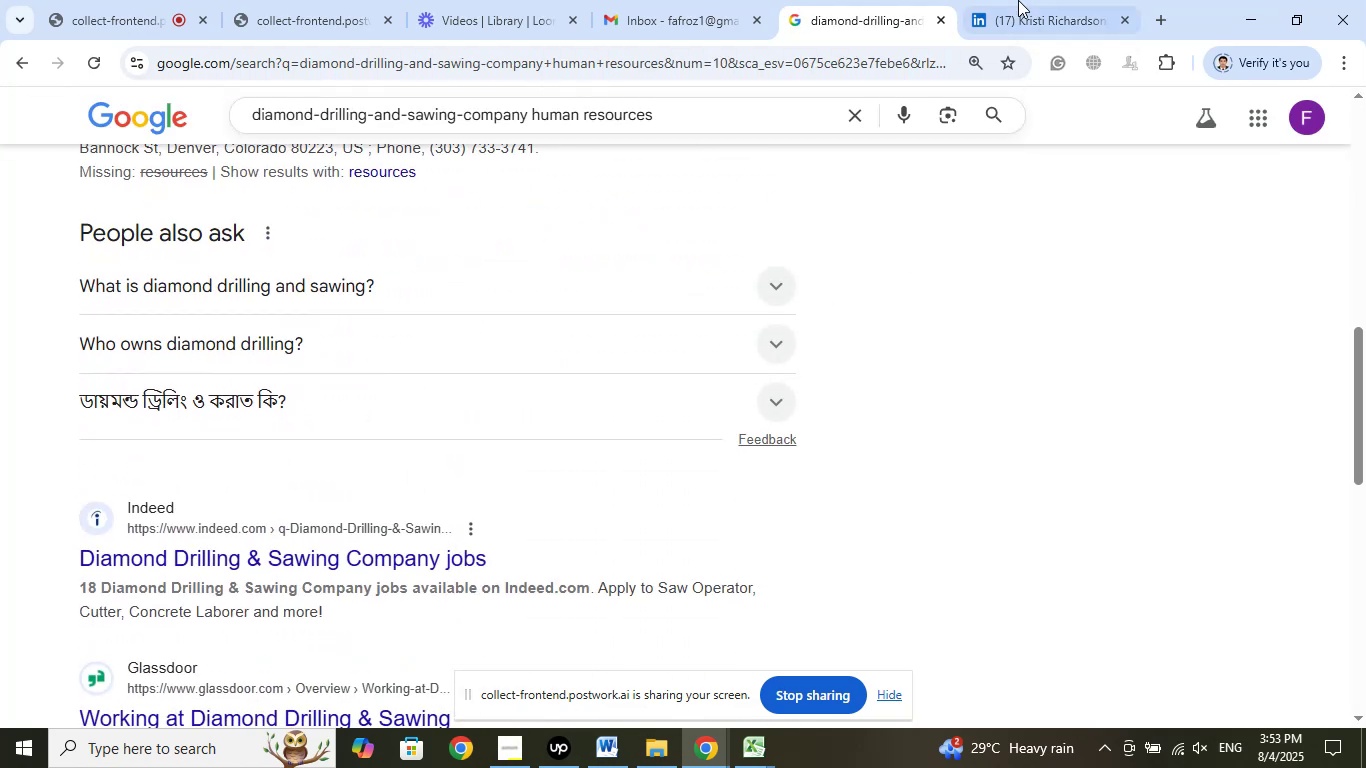 
left_click([1025, 0])
 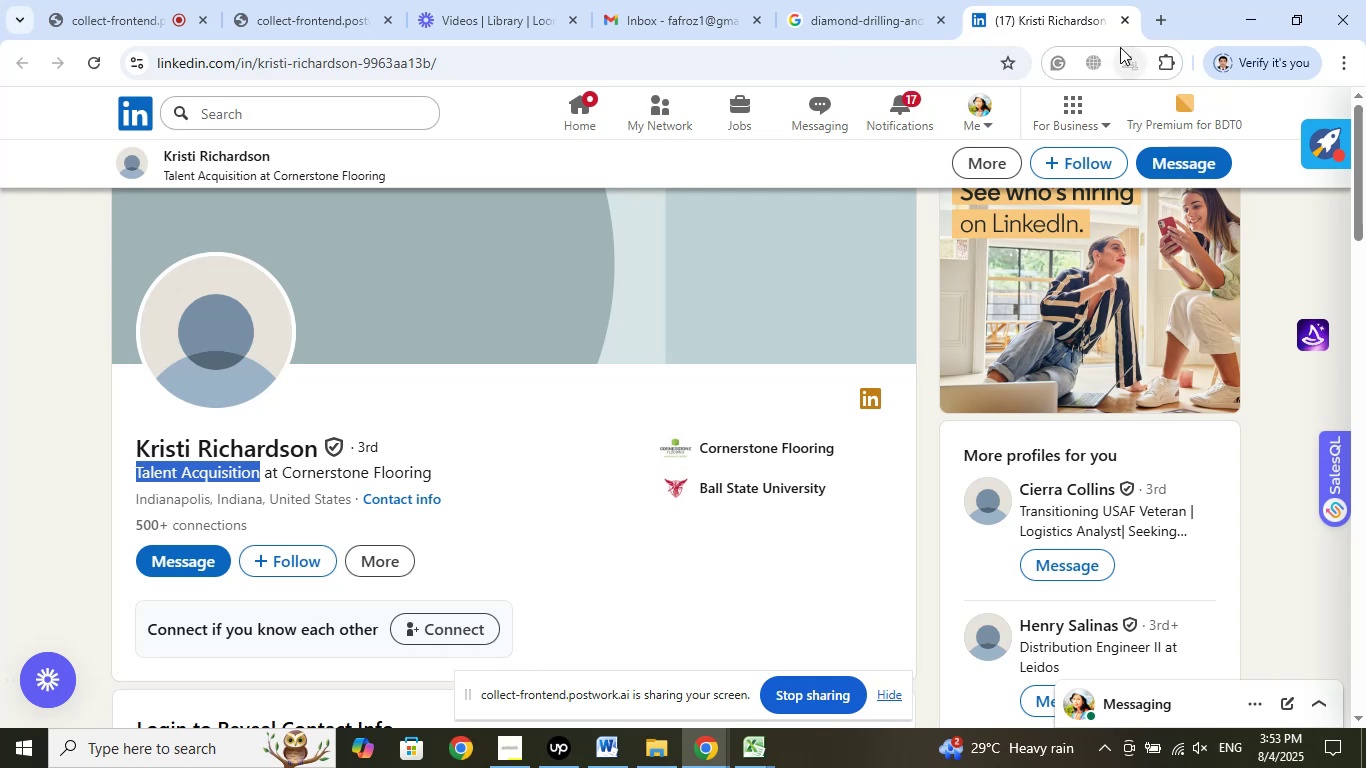 
left_click([1122, 22])
 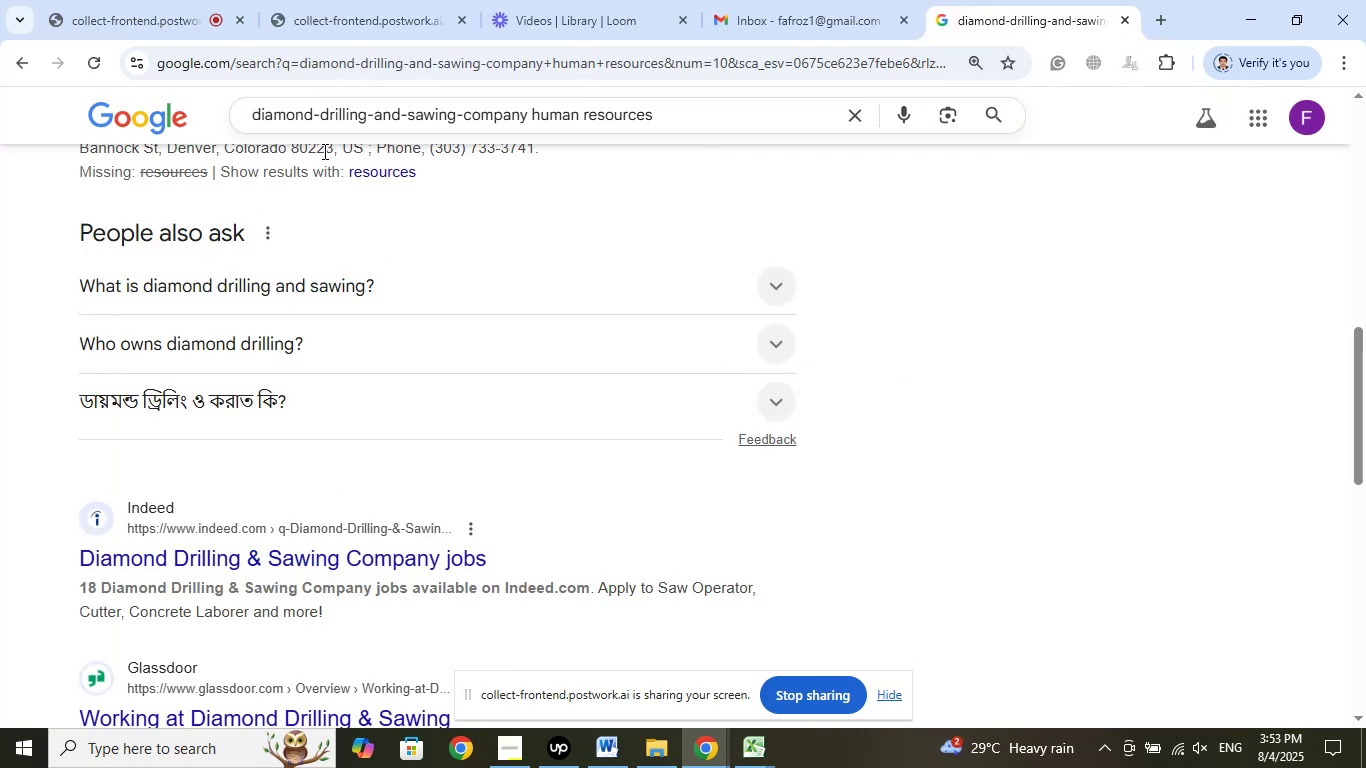 
left_click([143, 0])
 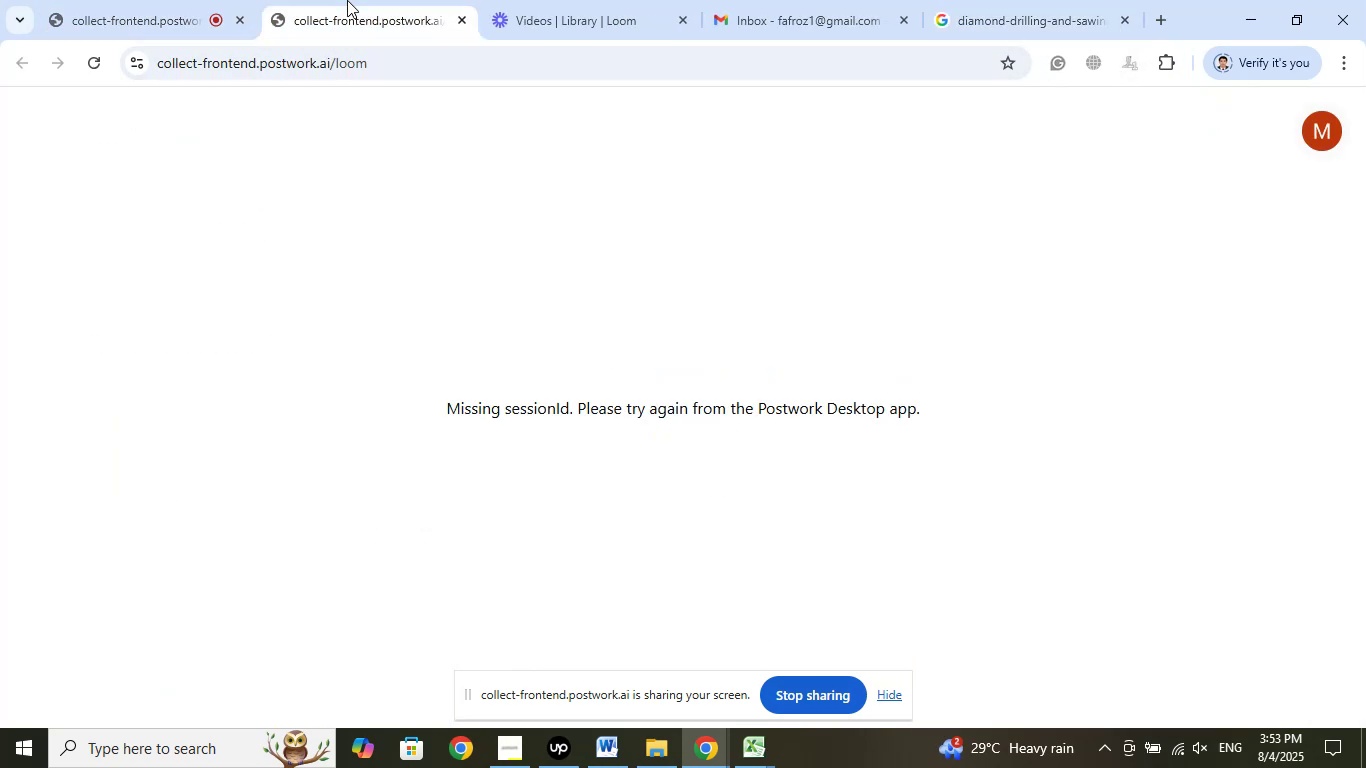 
left_click([590, 0])
 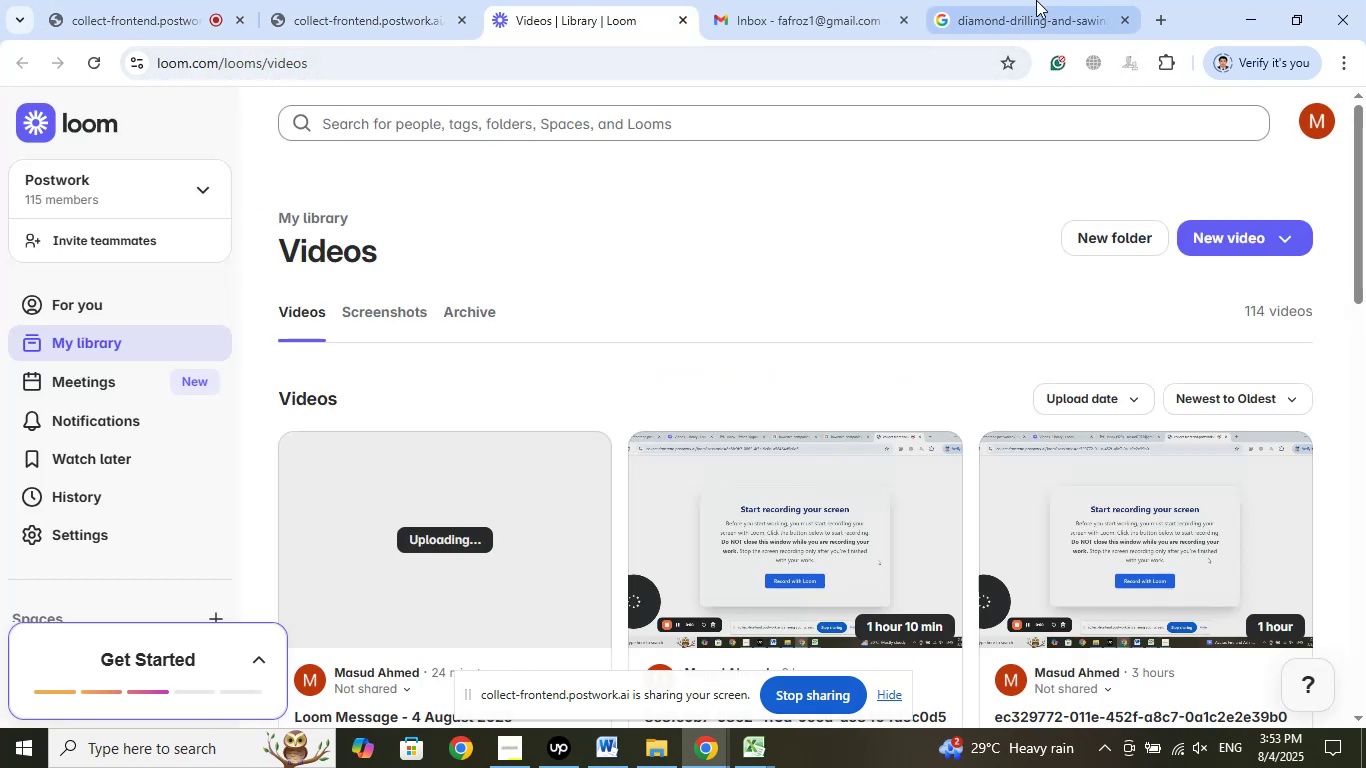 
left_click([1037, 0])
 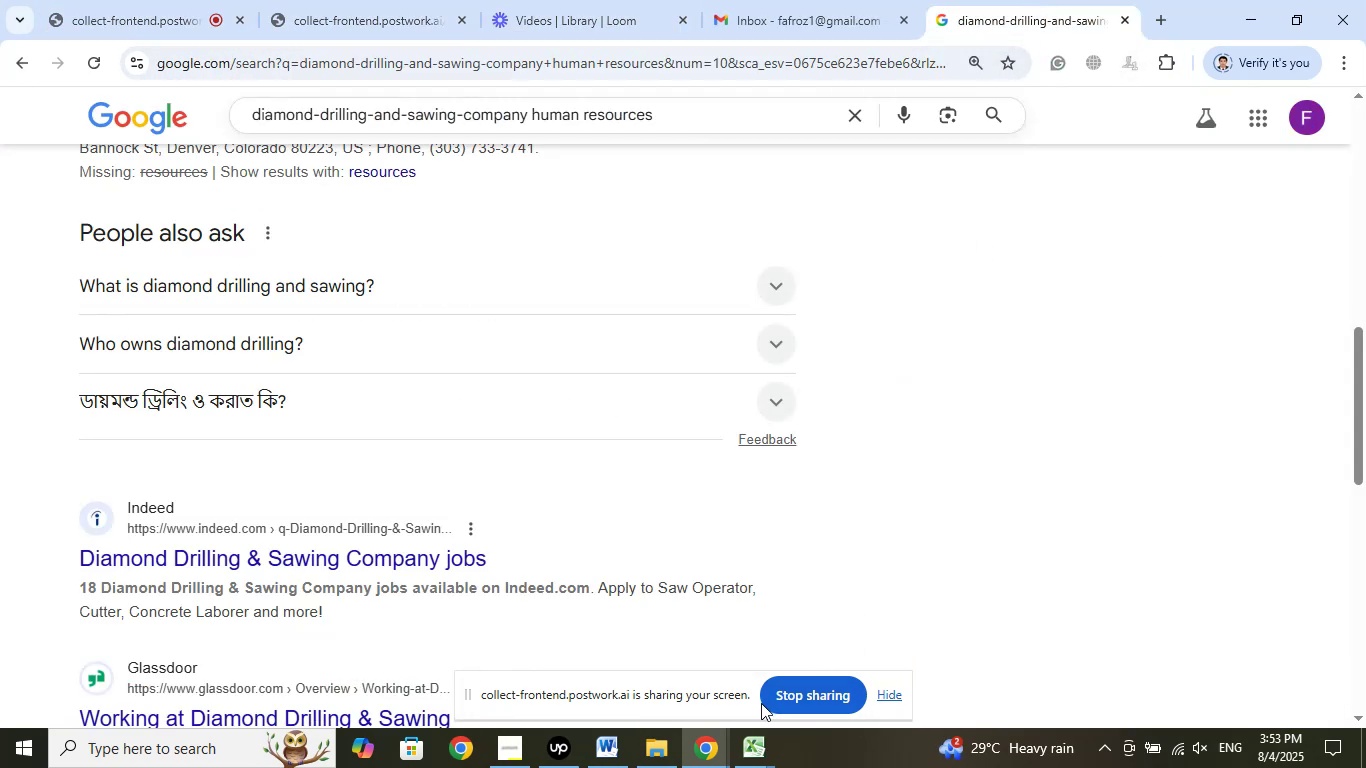 
left_click_drag(start_coordinate=[759, 746], to_coordinate=[759, 752])
 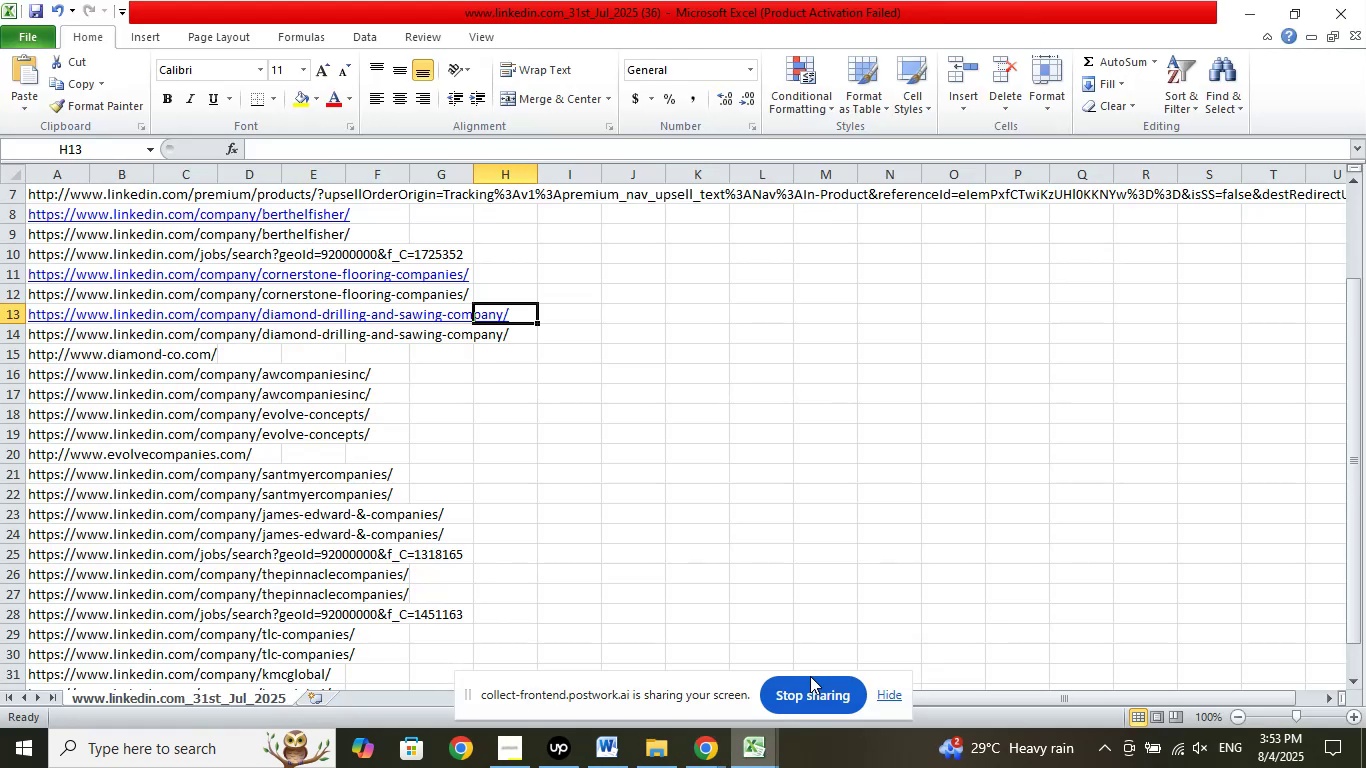 
scroll: coordinate [756, 354], scroll_direction: down, amount: 2.0
 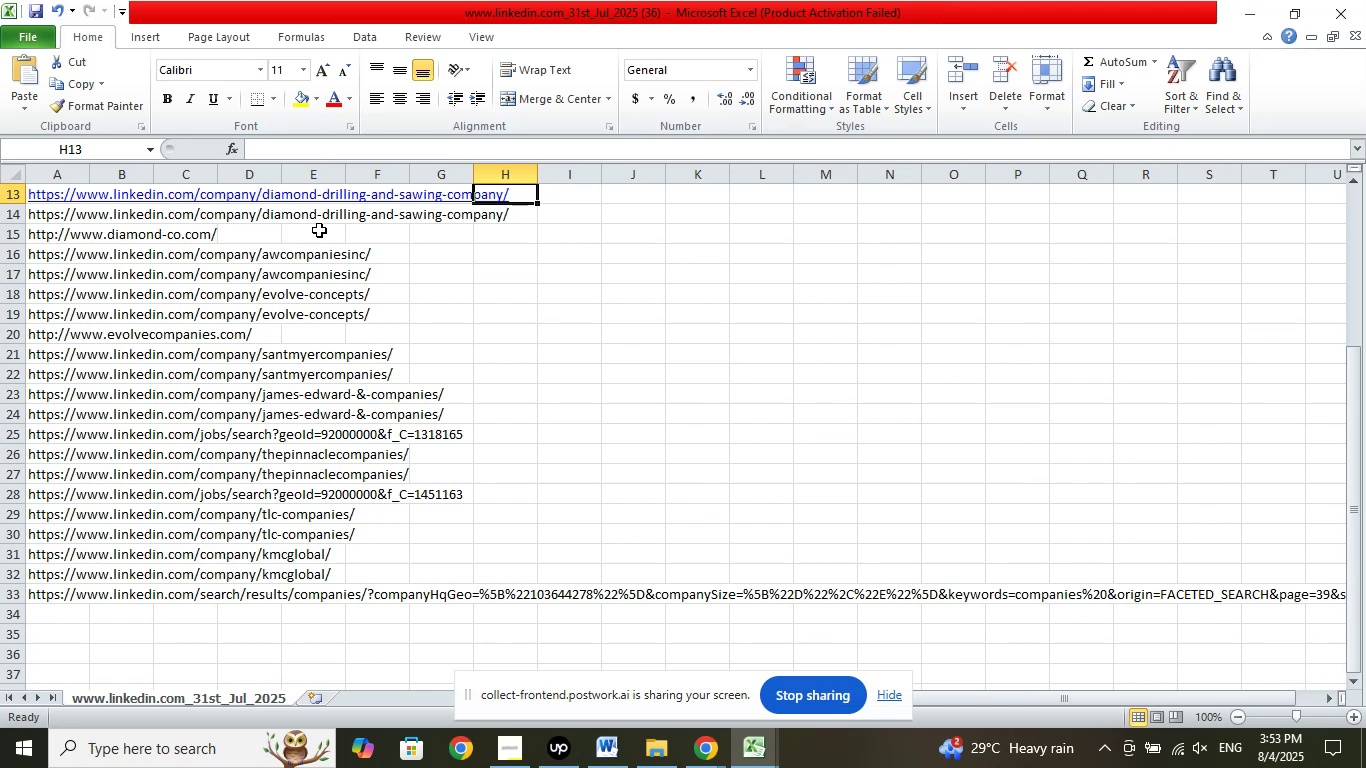 
left_click([295, 228])
 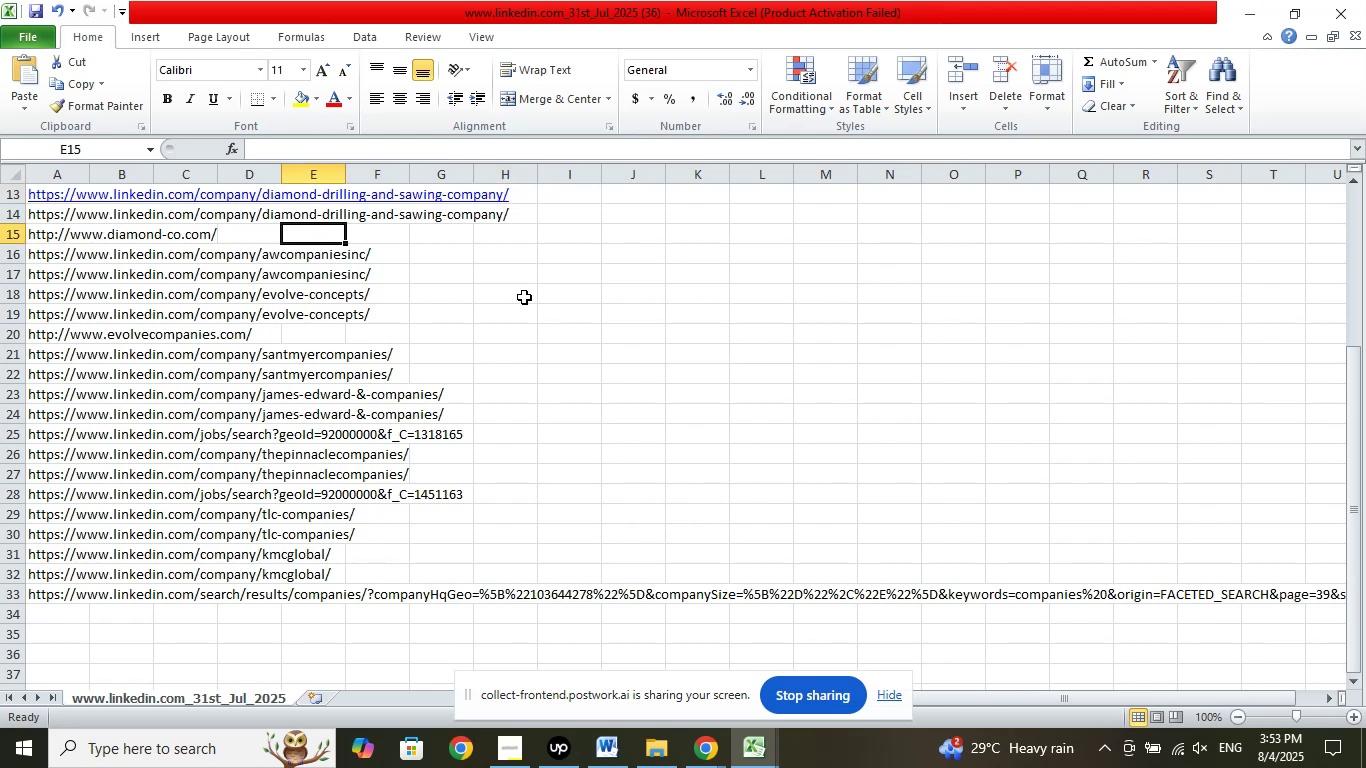 
key(ArrowDown)
 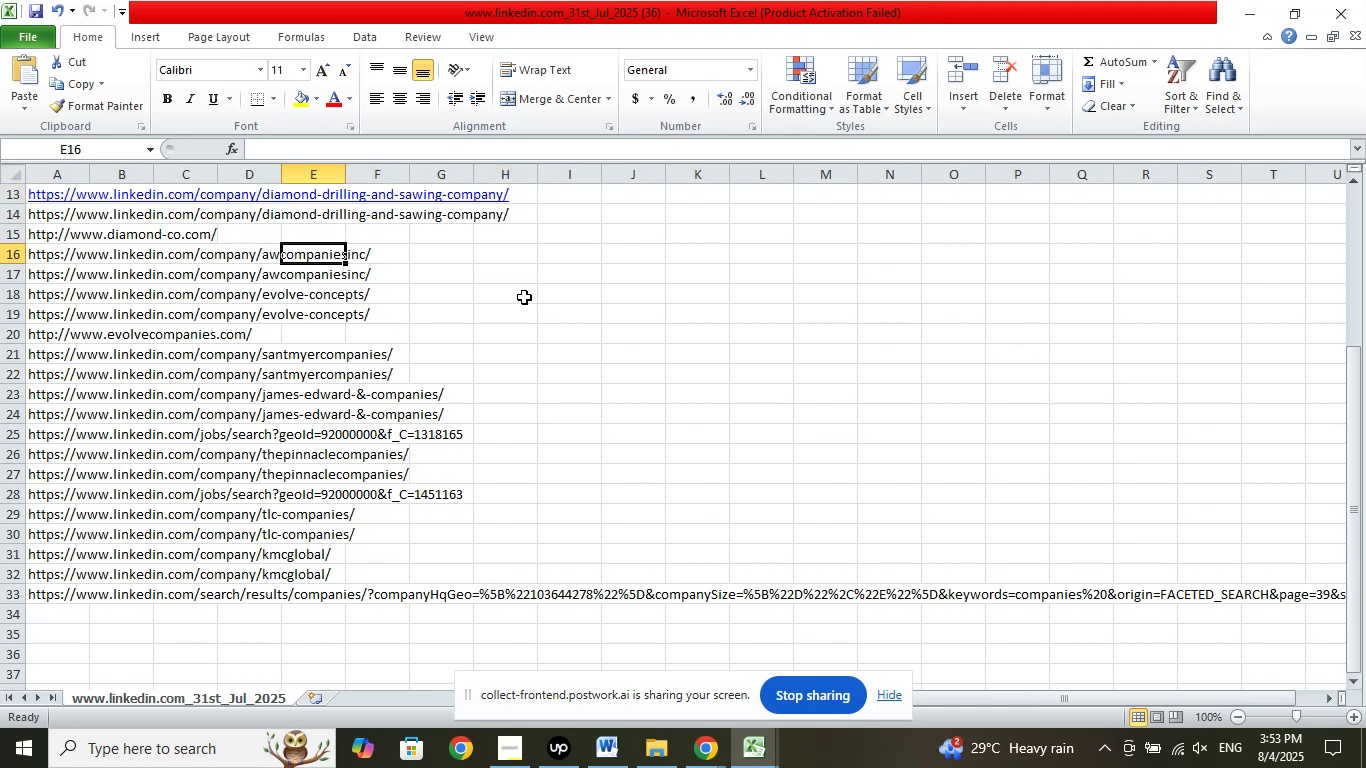 
hold_key(key=ArrowLeft, duration=0.9)
 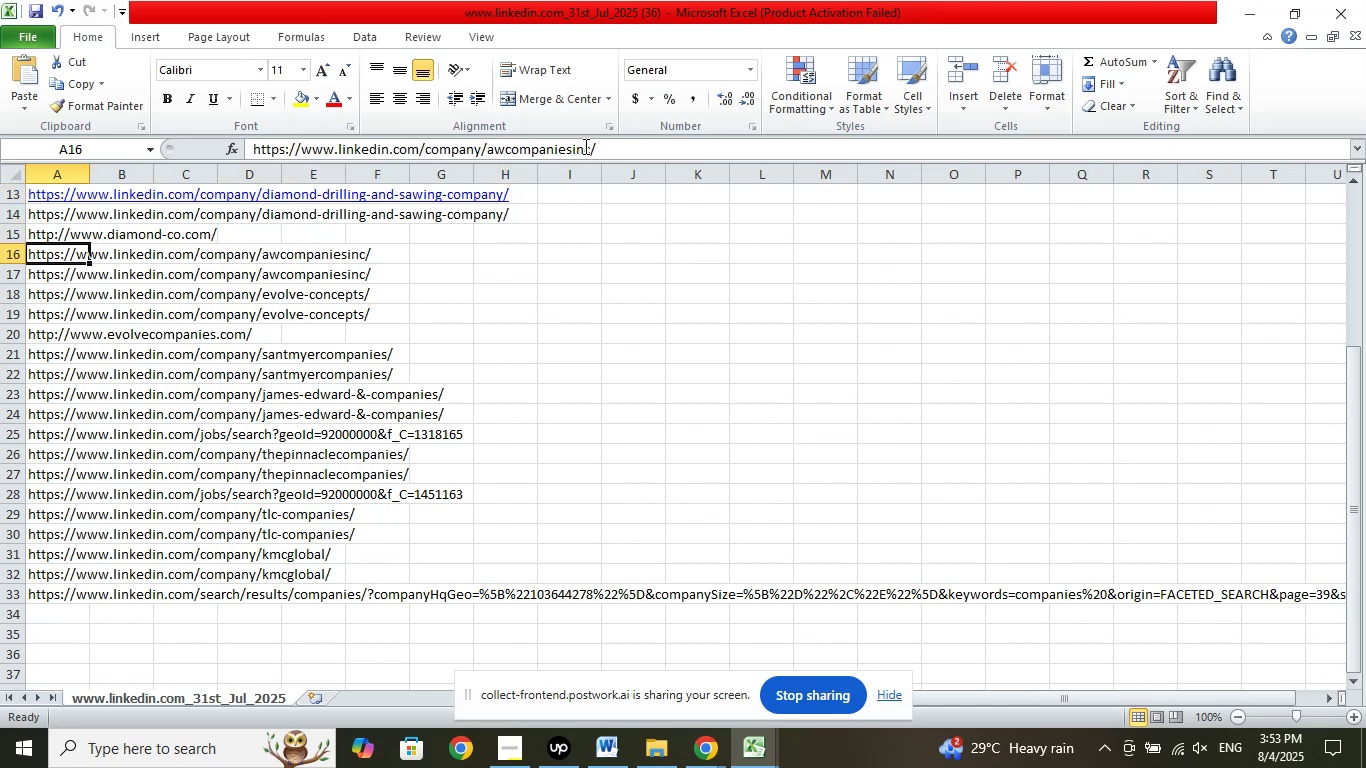 
left_click_drag(start_coordinate=[588, 148], to_coordinate=[489, 146])
 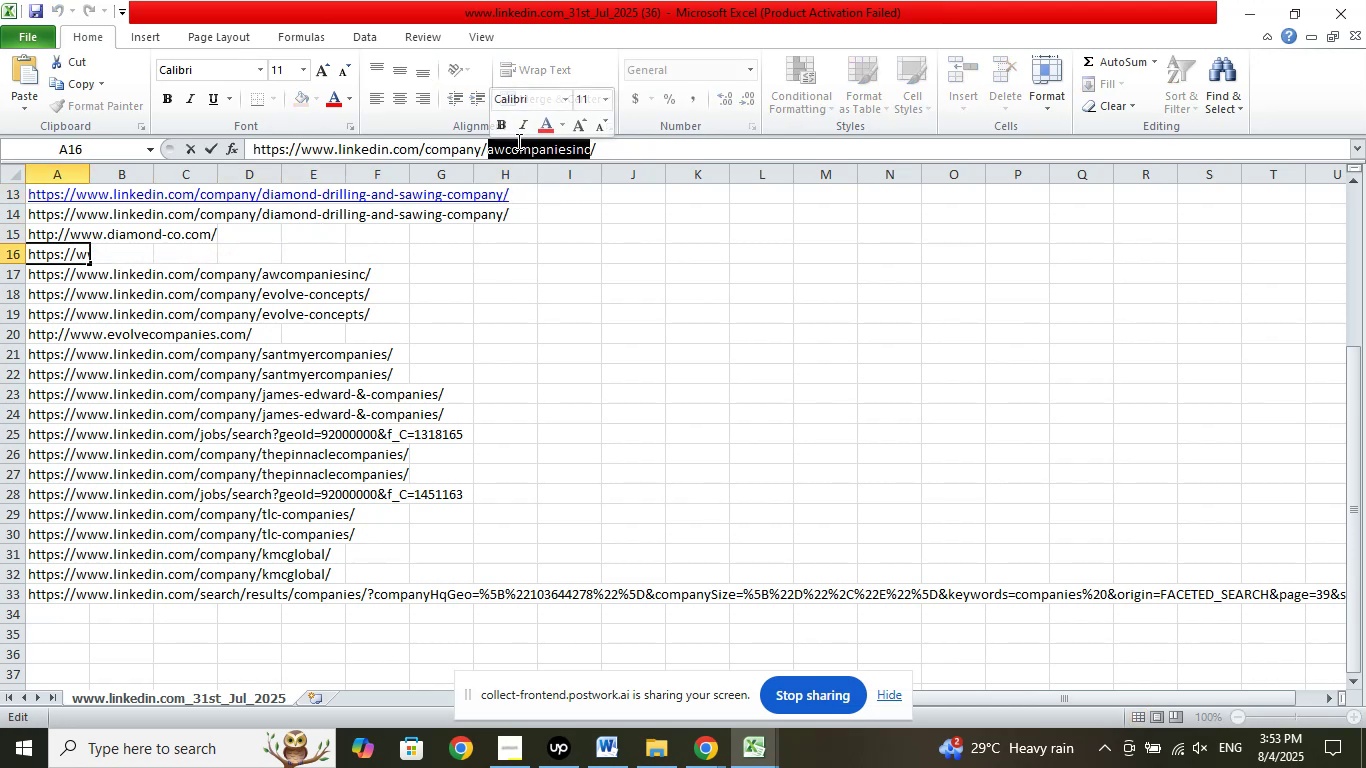 
right_click([517, 141])
 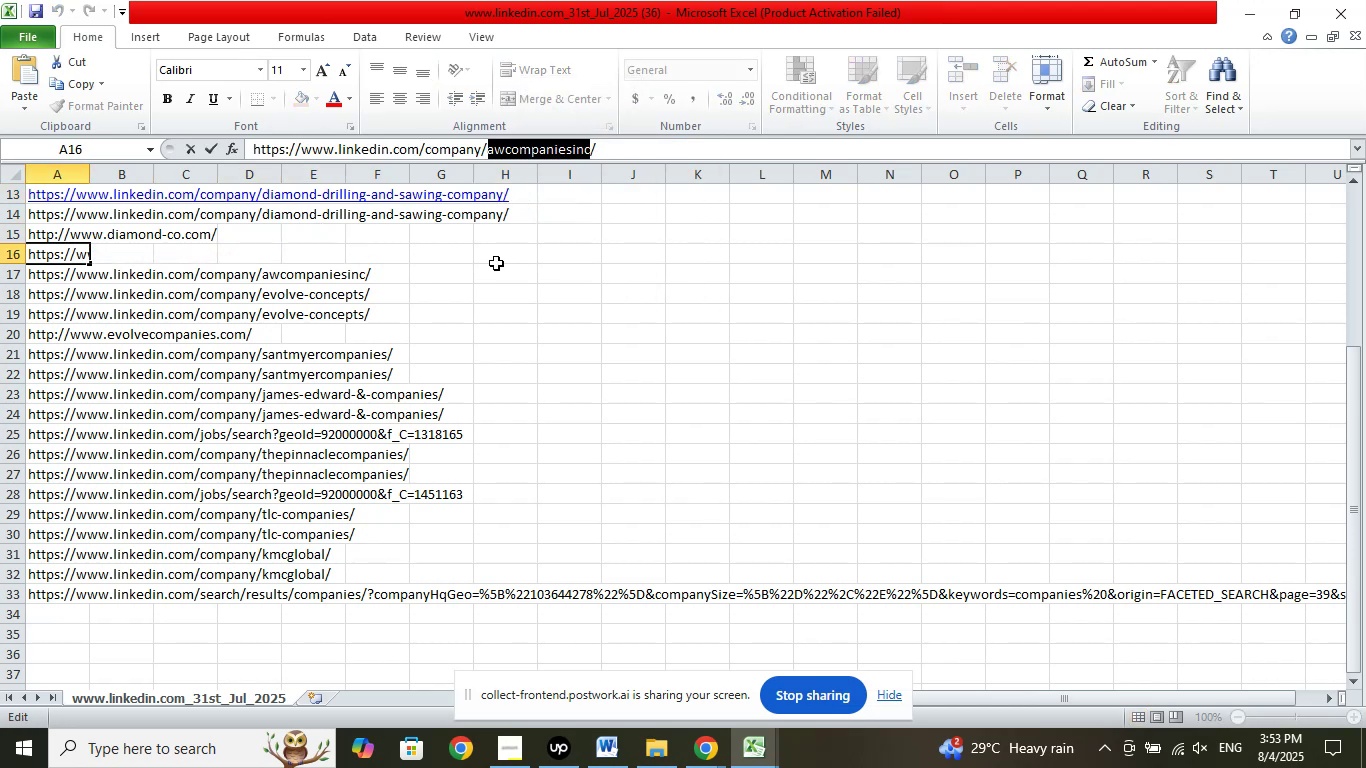 
left_click([451, 250])
 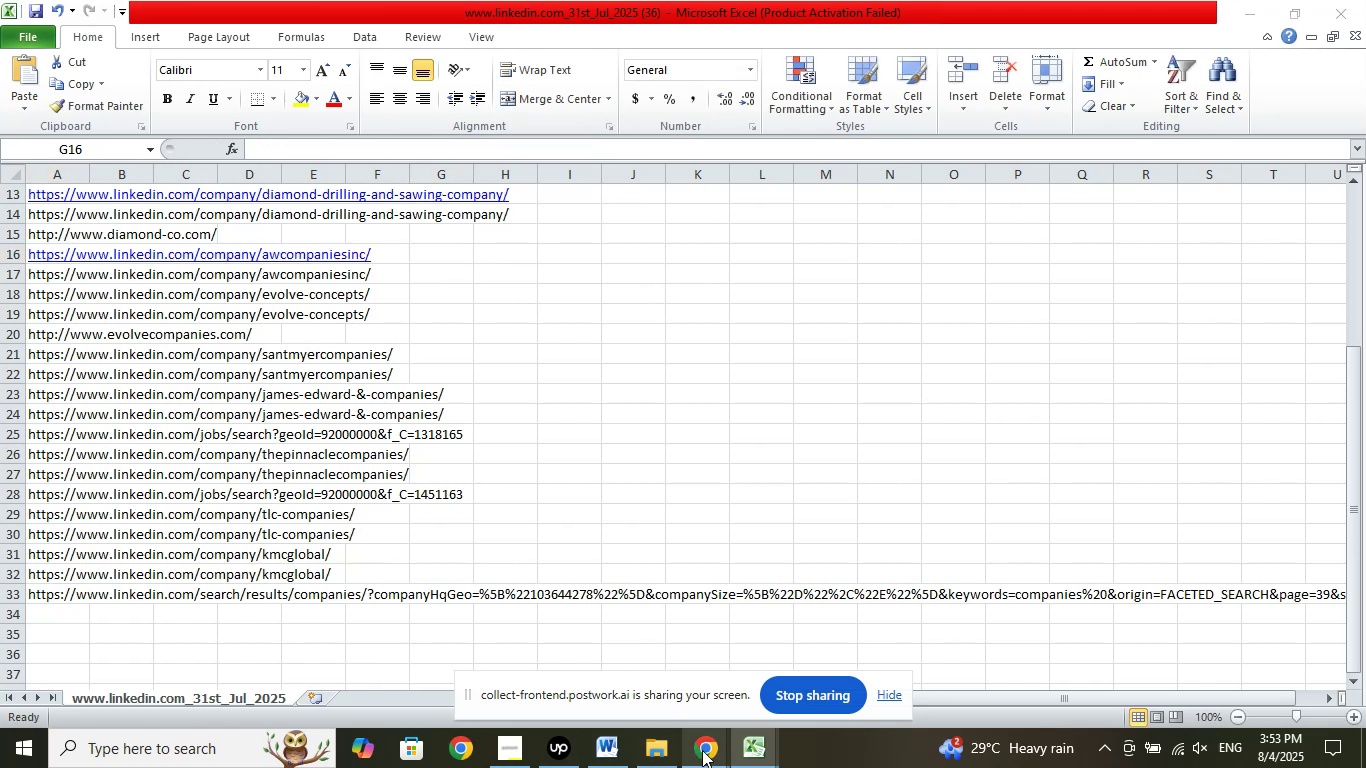 
double_click([623, 663])
 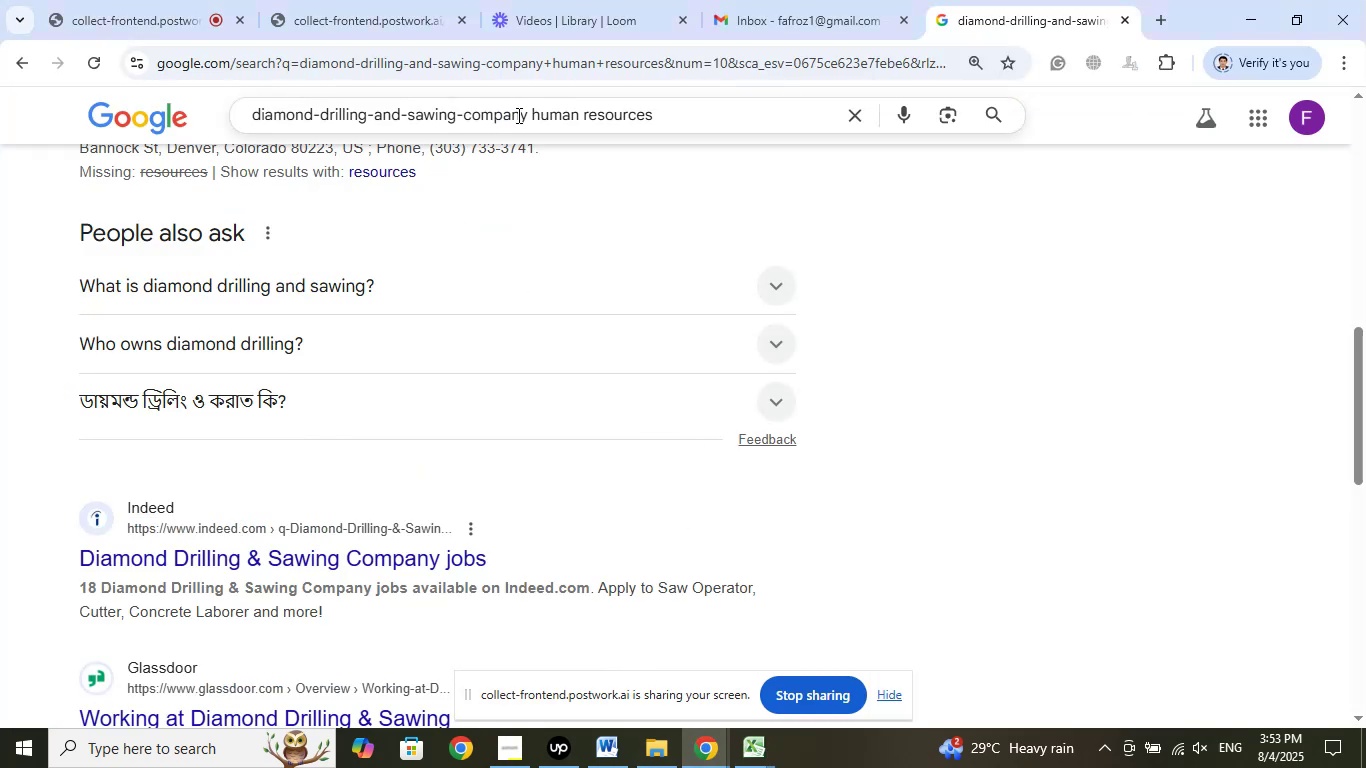 
left_click_drag(start_coordinate=[526, 114], to_coordinate=[181, 94])
 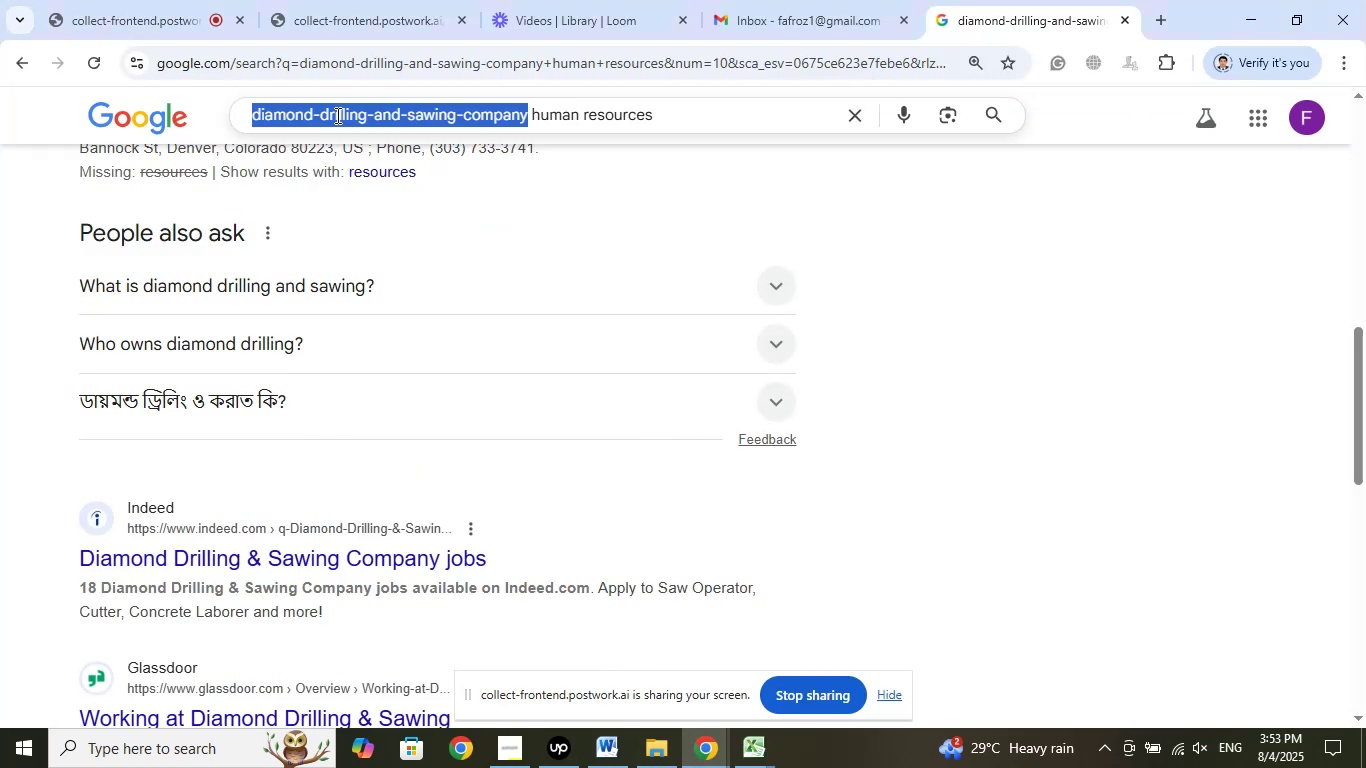 
right_click([336, 111])
 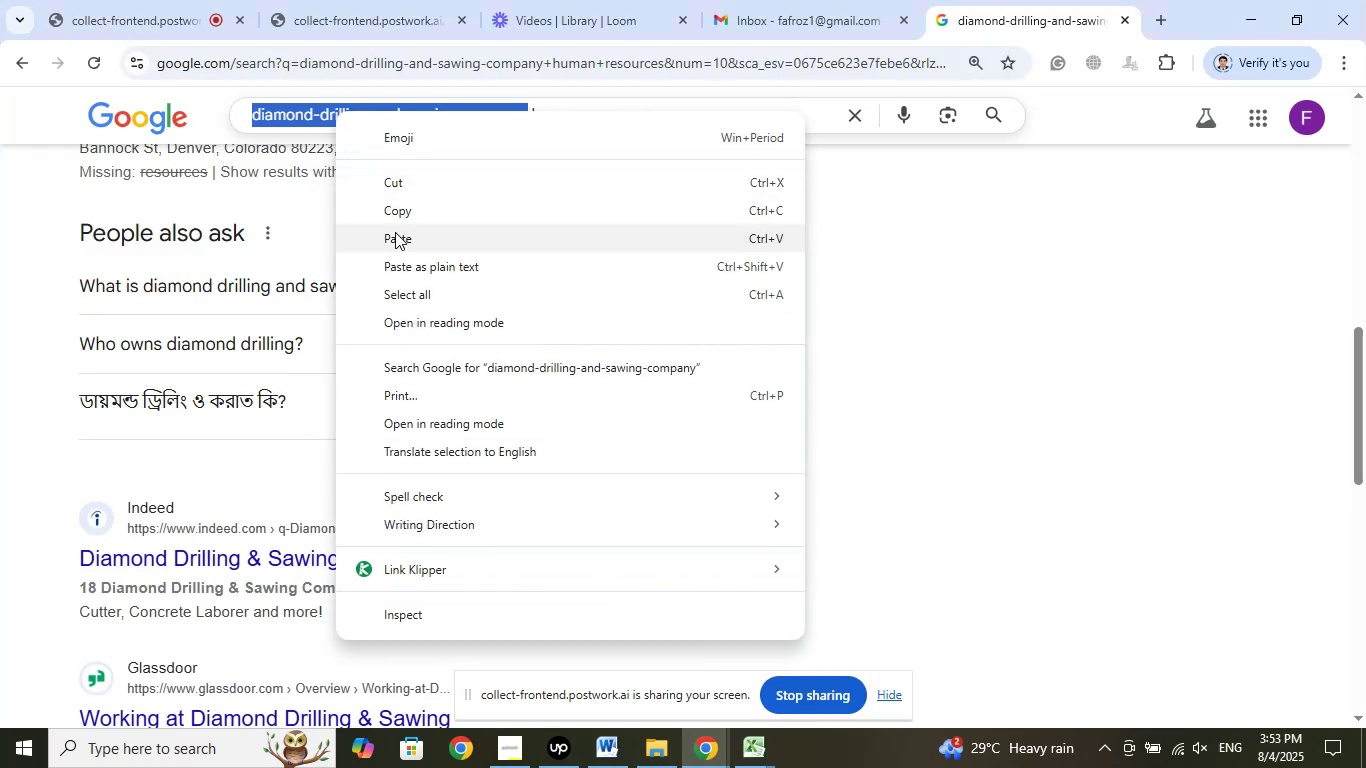 
left_click([402, 248])
 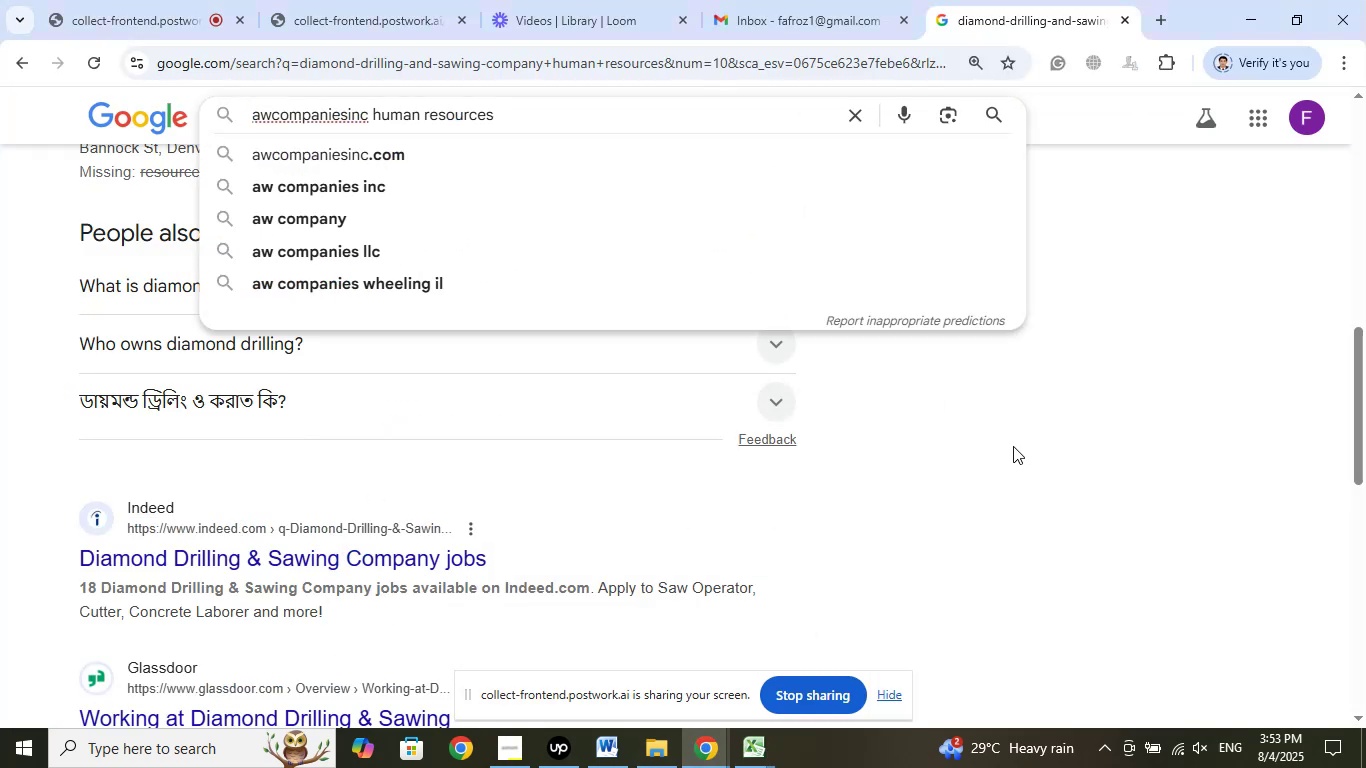 
key(Enter)
 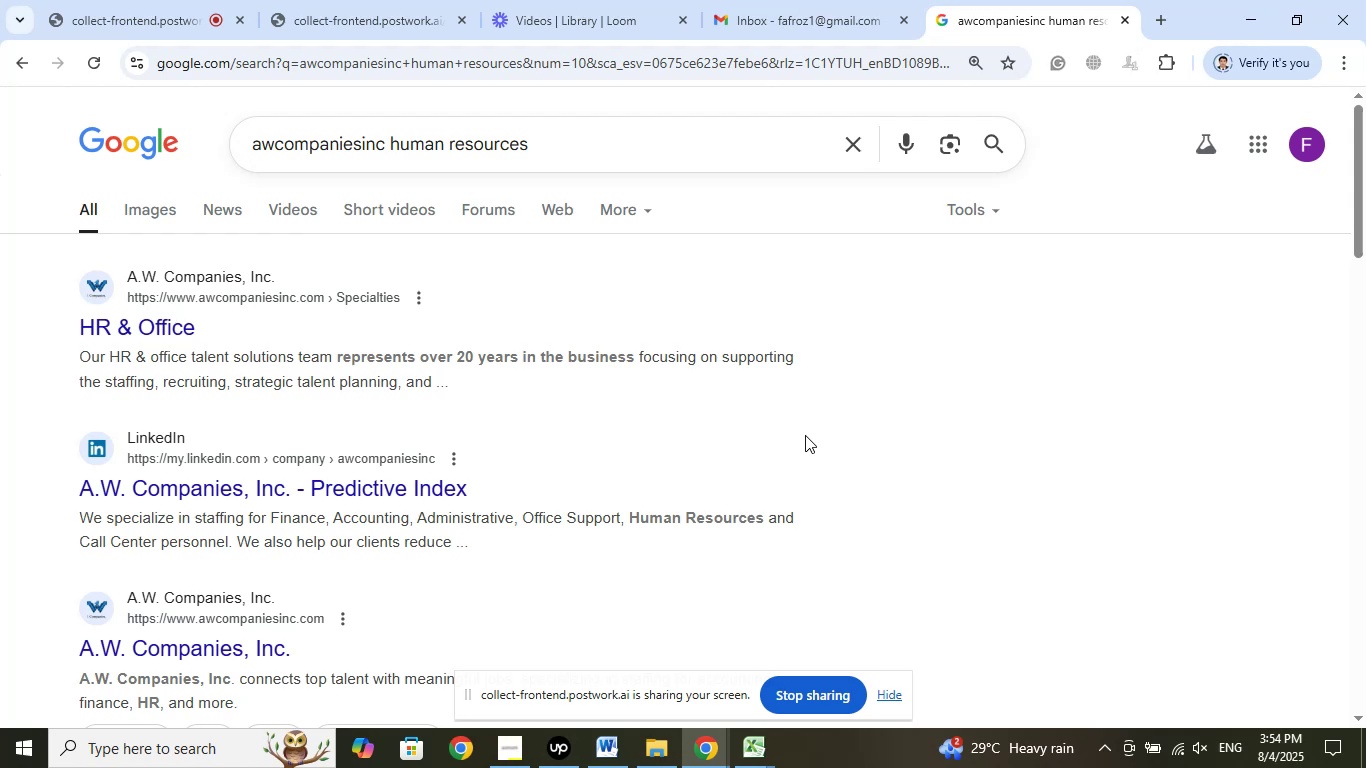 
scroll: coordinate [809, 433], scroll_direction: down, amount: 4.0
 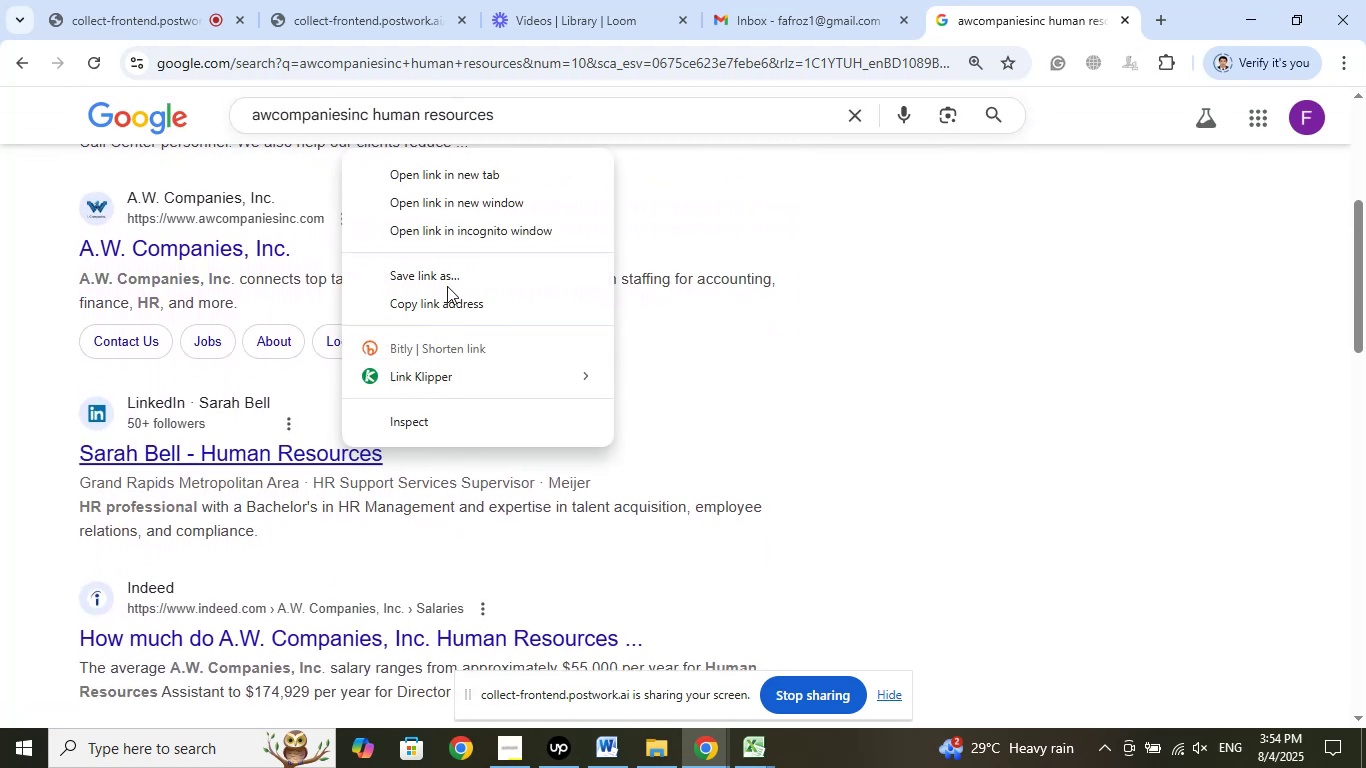 
left_click([418, 169])
 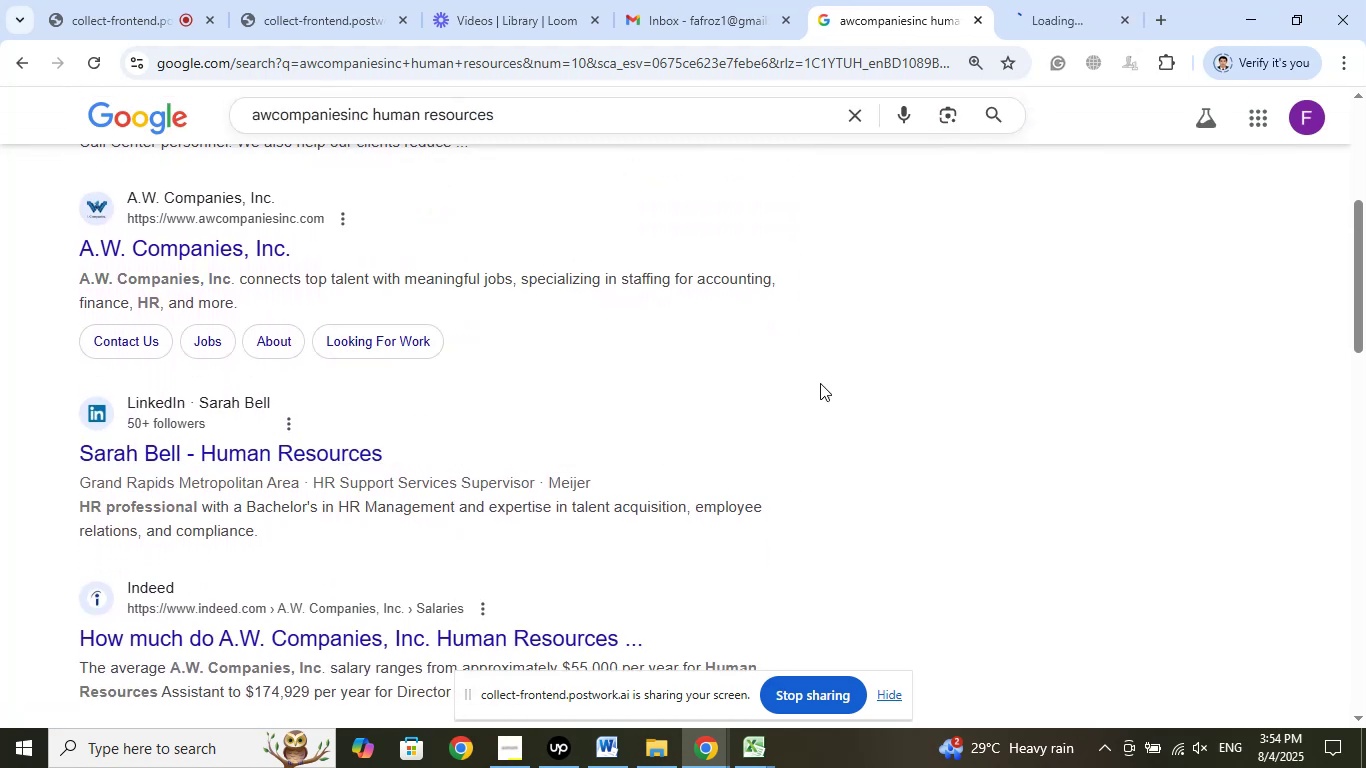 
scroll: coordinate [858, 369], scroll_direction: down, amount: 3.0
 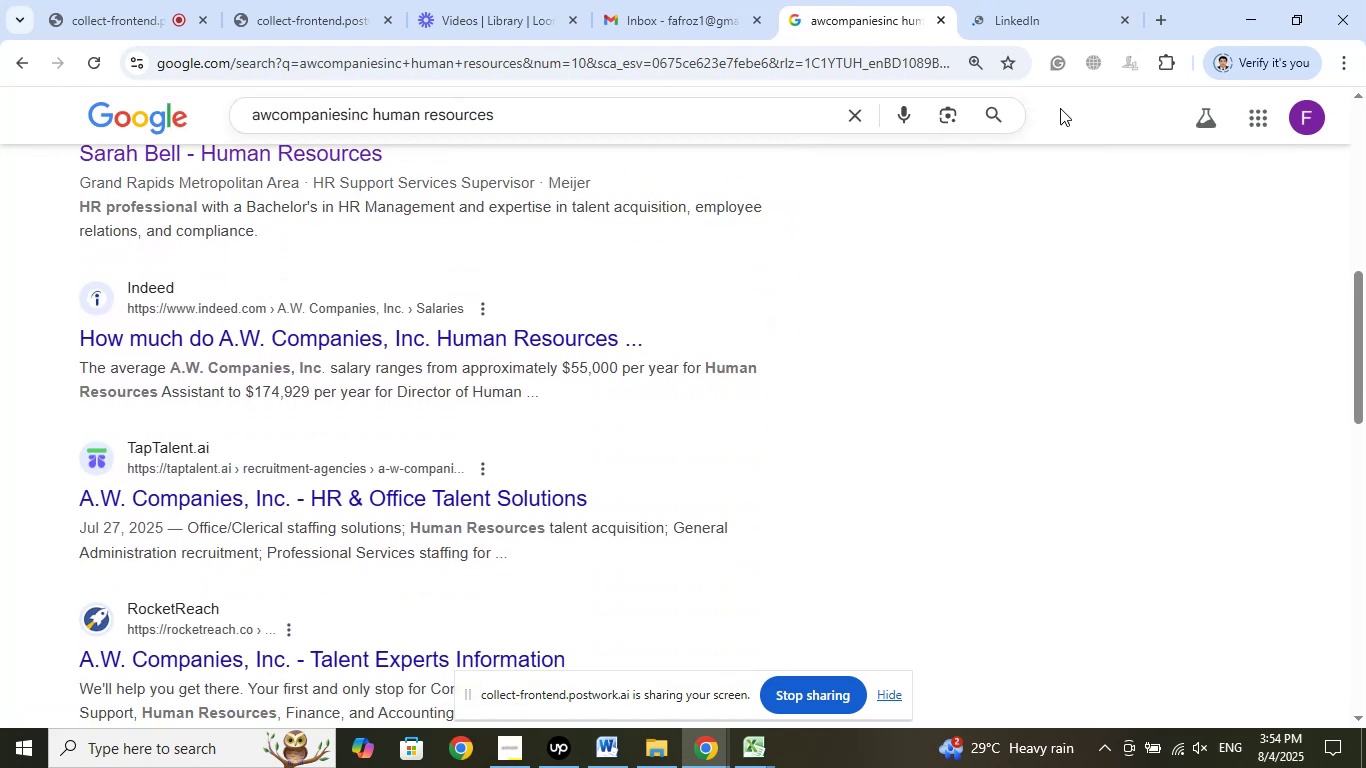 
left_click([1060, 0])
 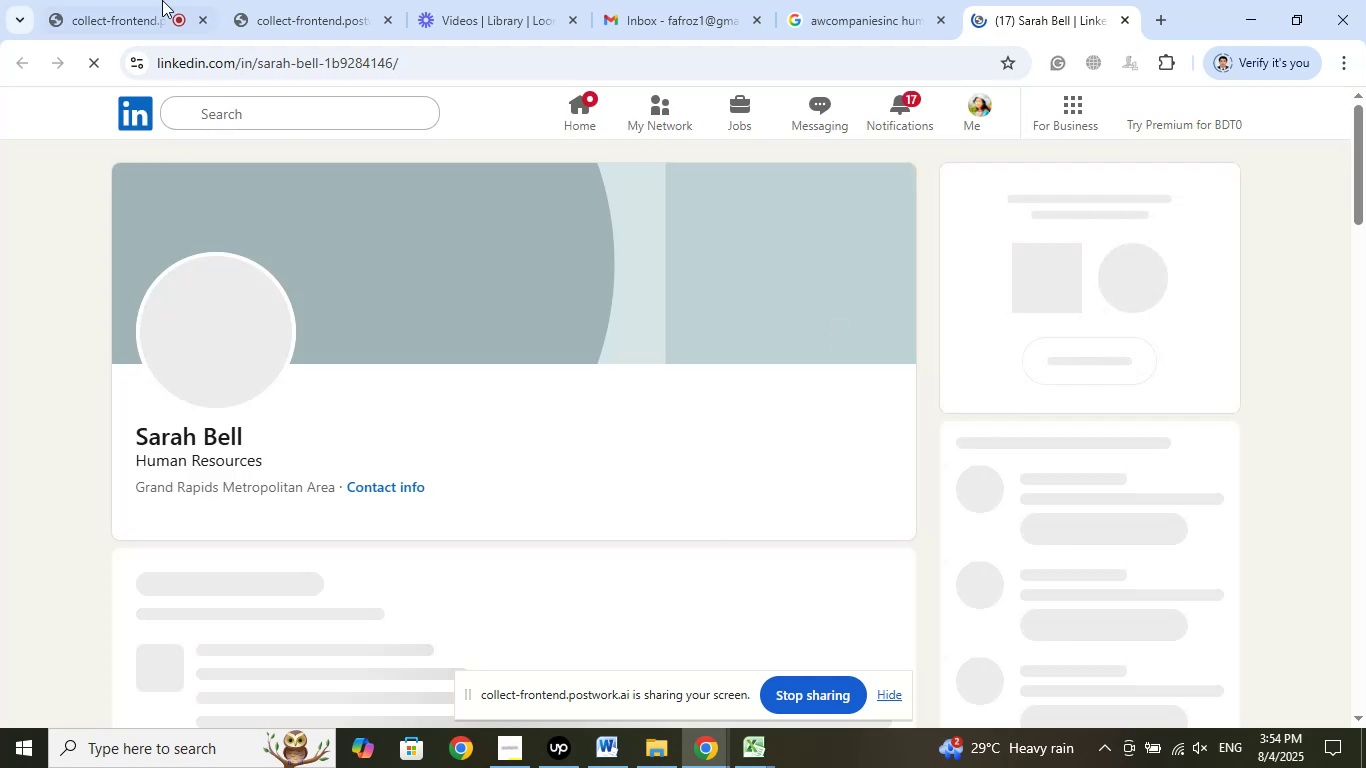 
wait(10.31)
 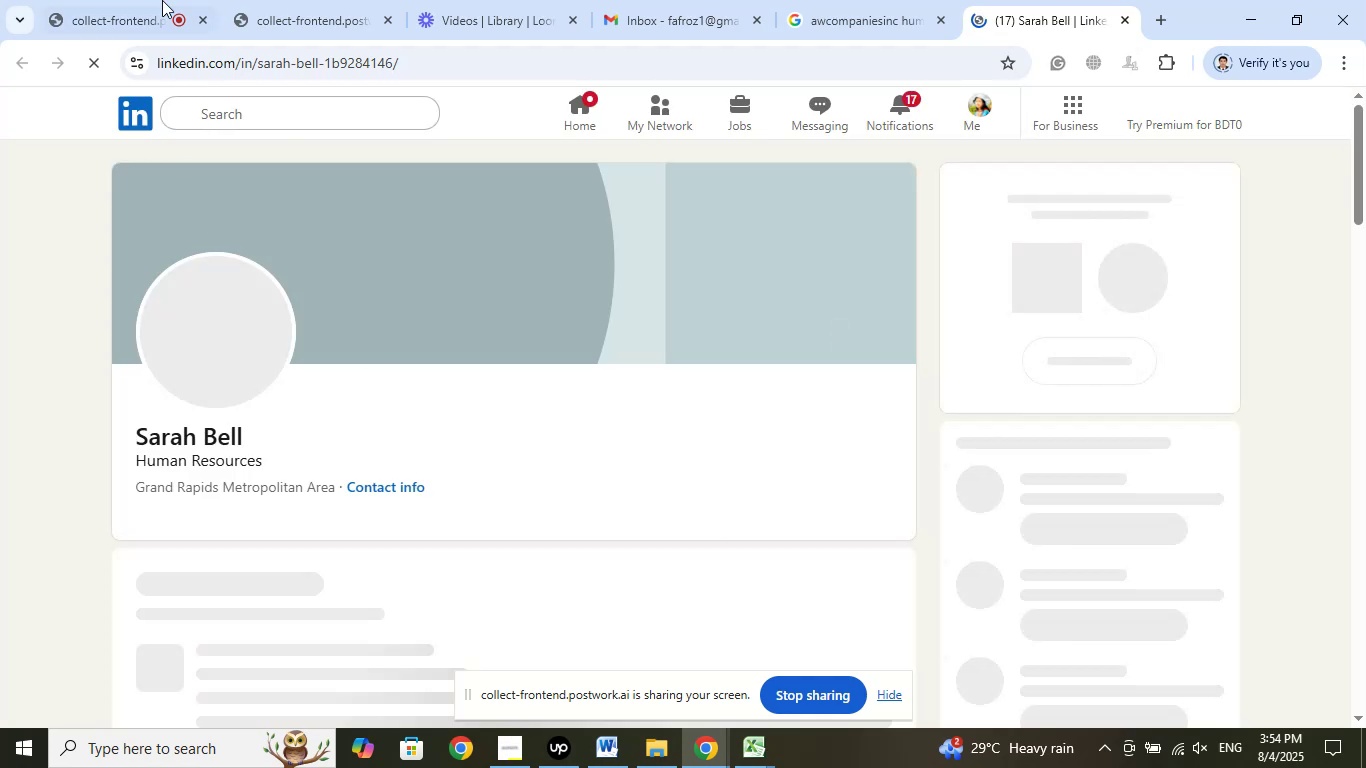 
scroll: coordinate [633, 196], scroll_direction: down, amount: 4.0
 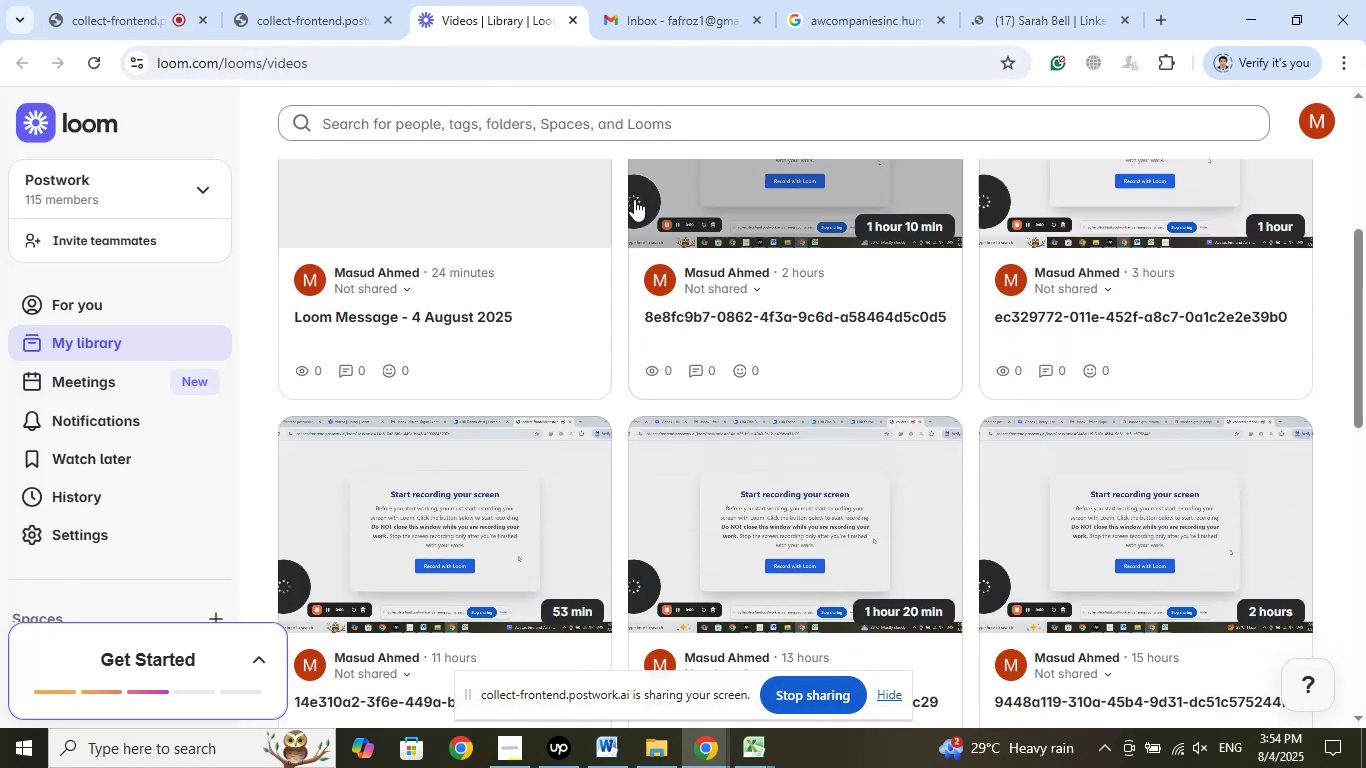 
scroll: coordinate [669, 315], scroll_direction: up, amount: 3.0
 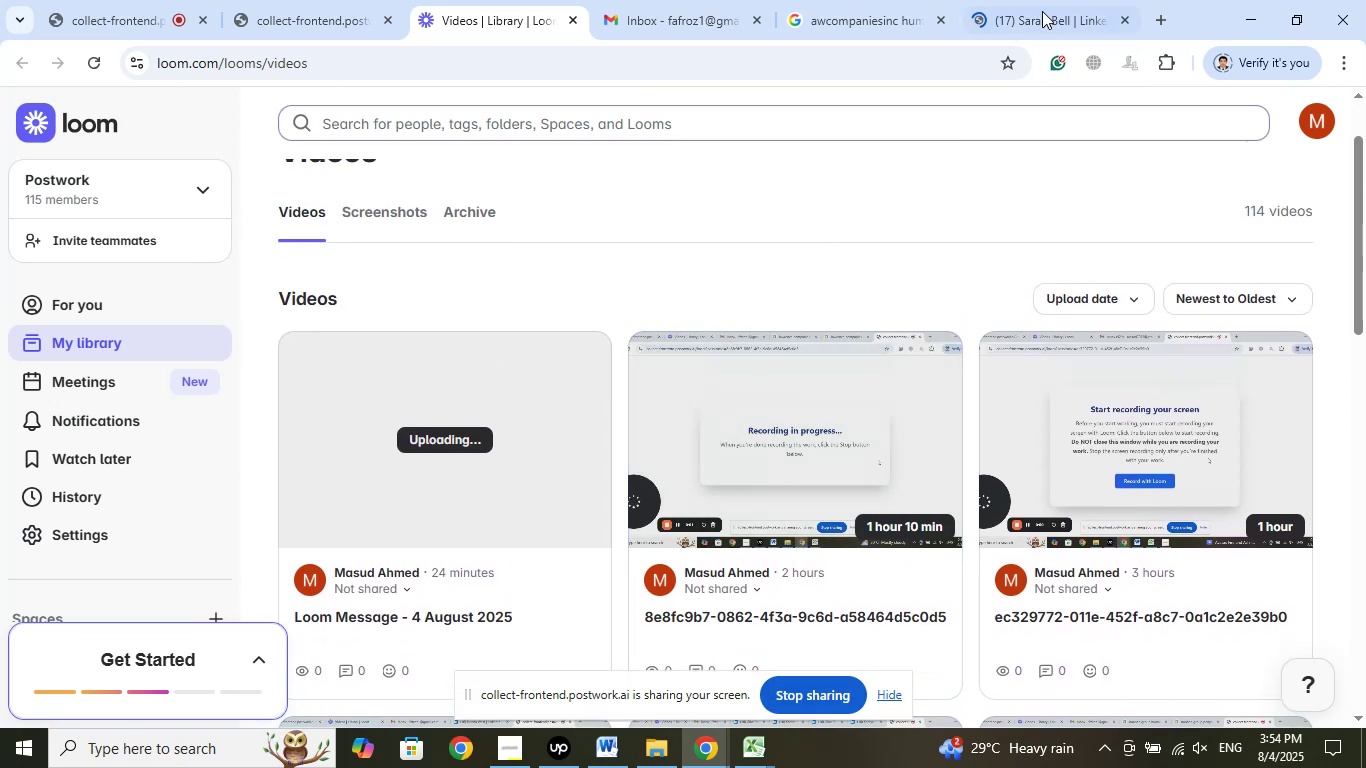 
left_click([1042, 9])
 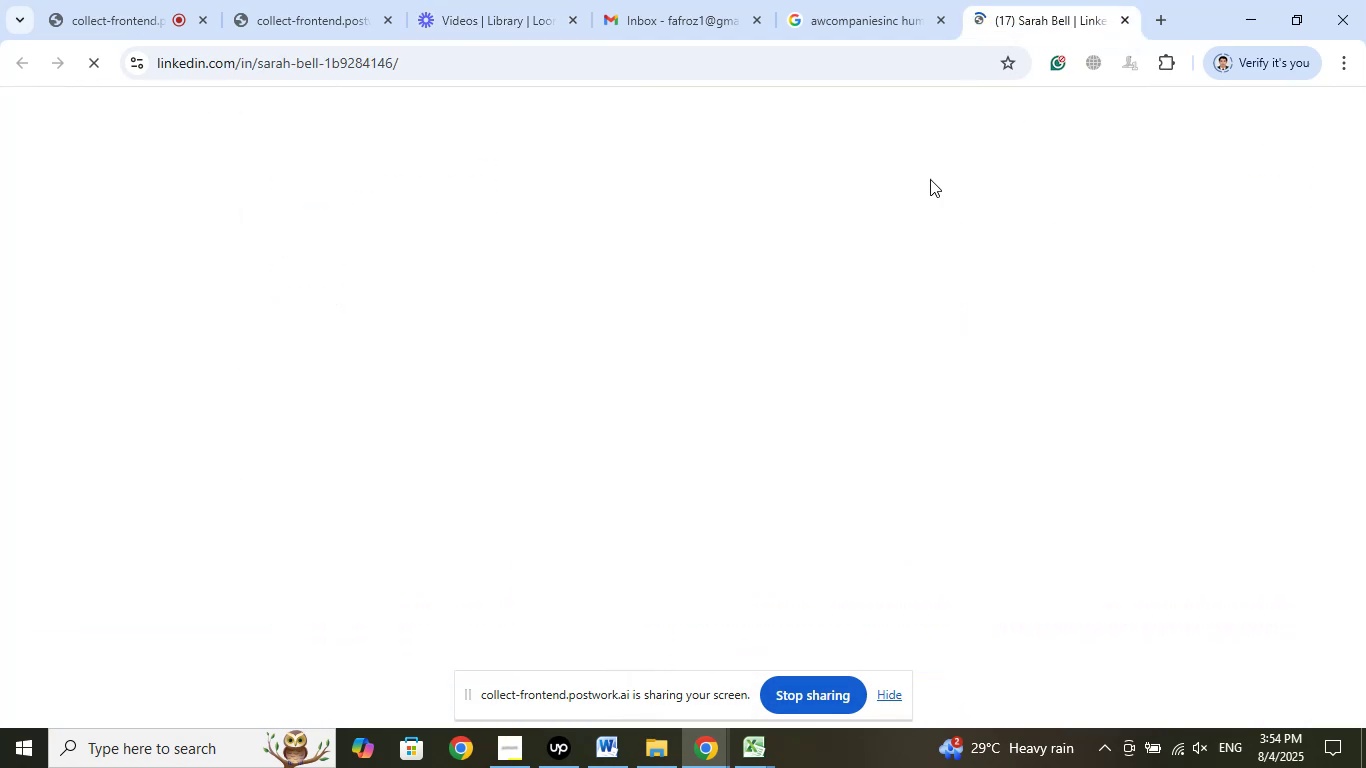 
mouse_move([874, 355])
 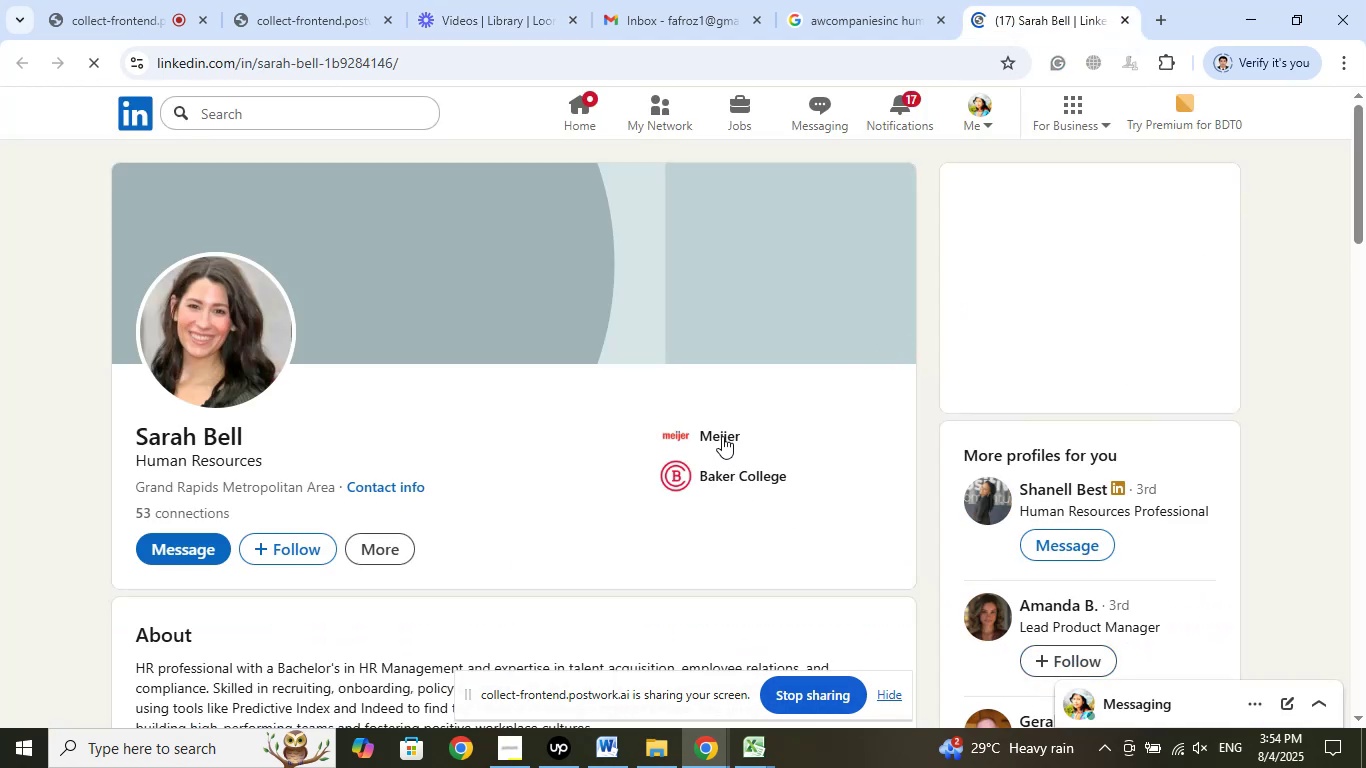 
left_click([720, 422])
 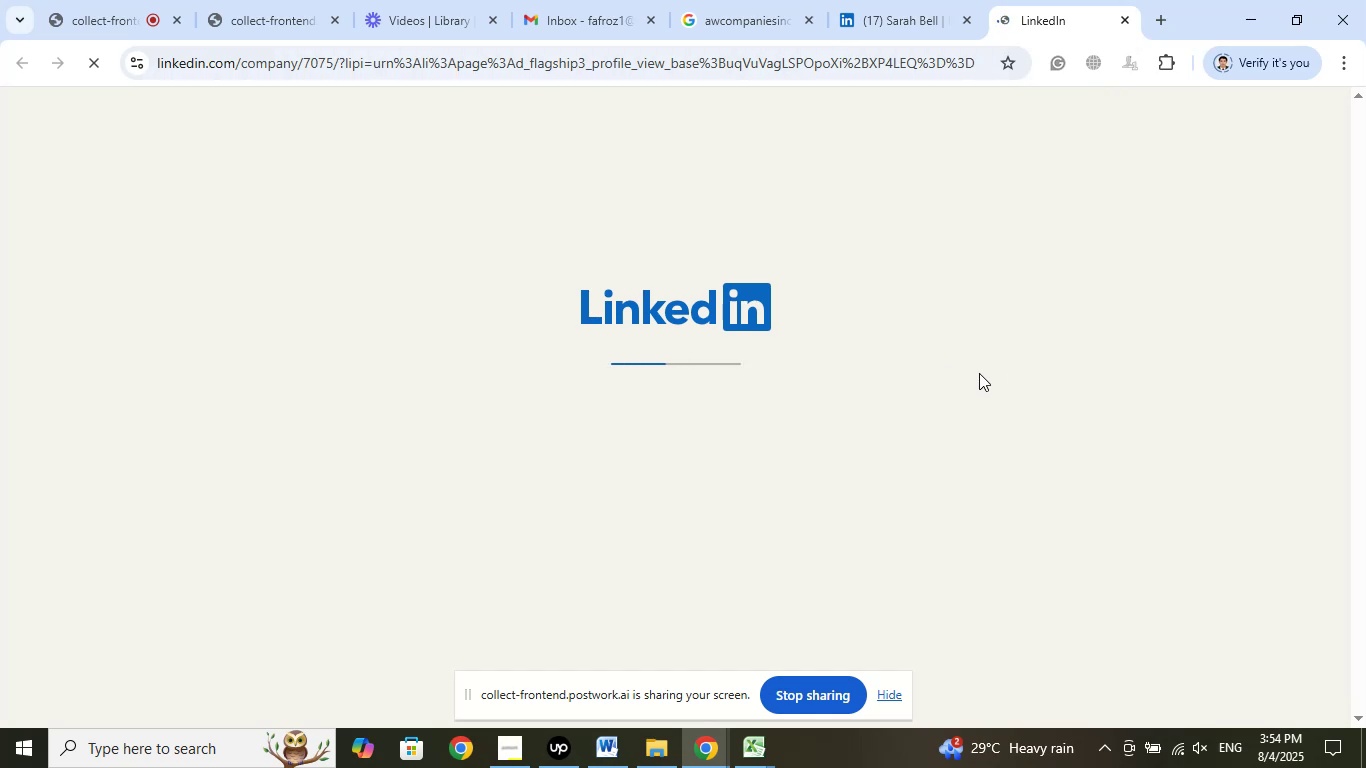 
wait(11.74)
 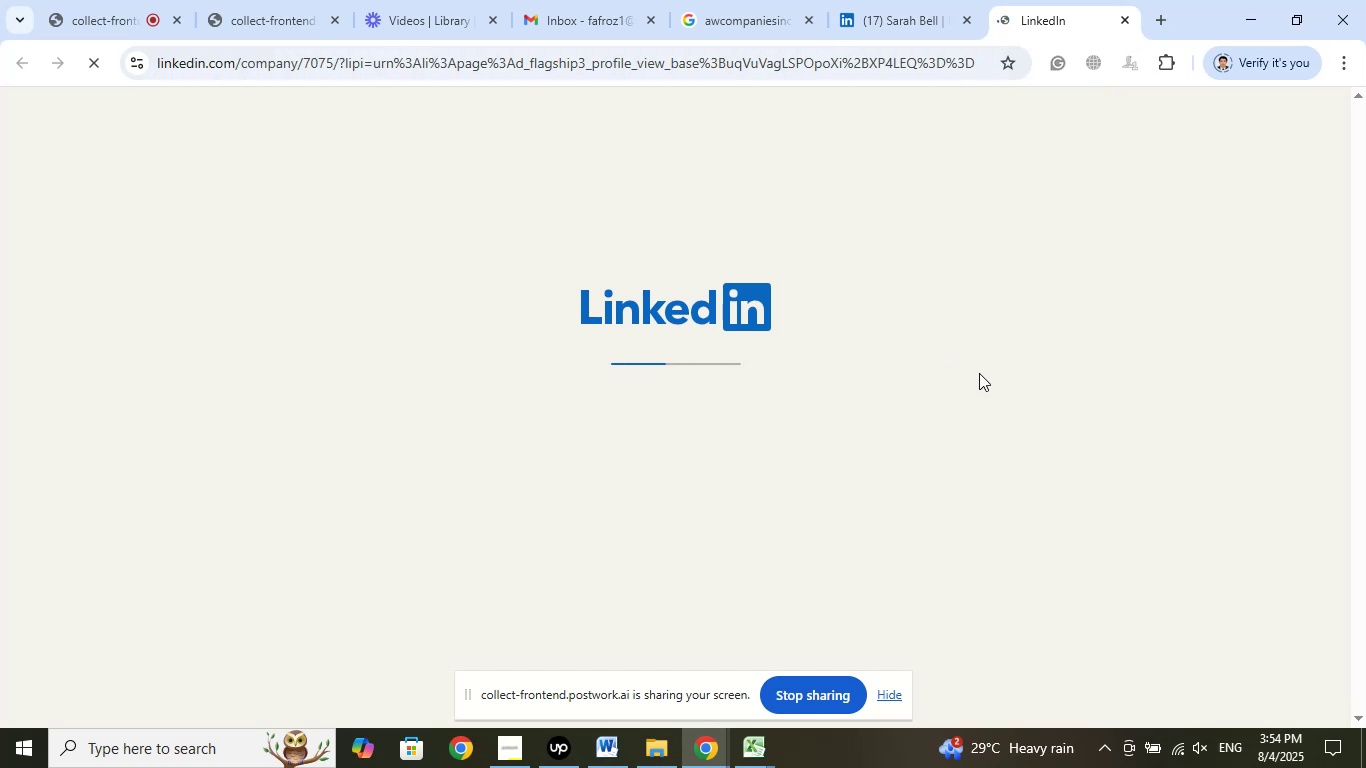 
left_click([964, 20])
 